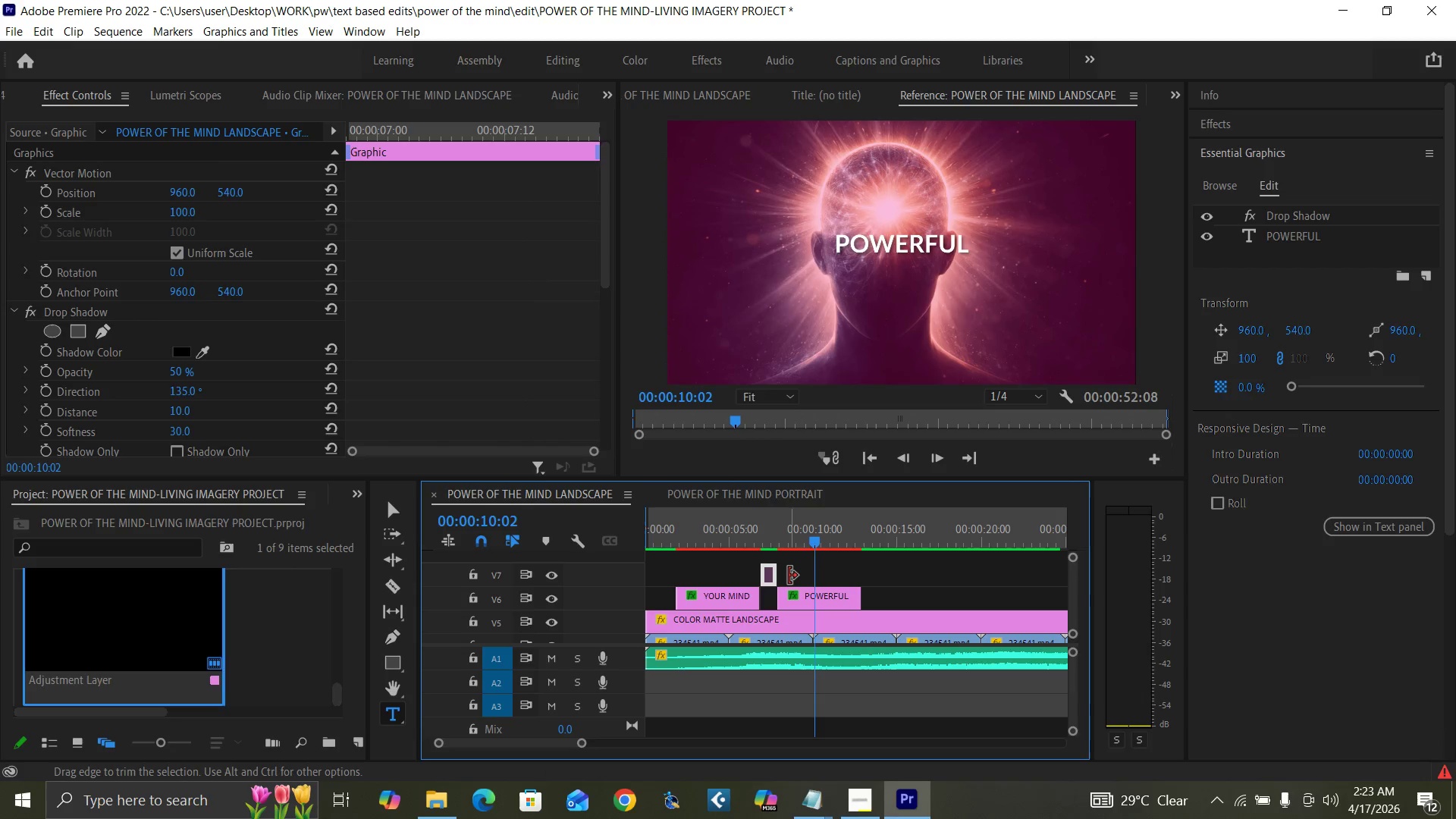 
key(Control+S)
 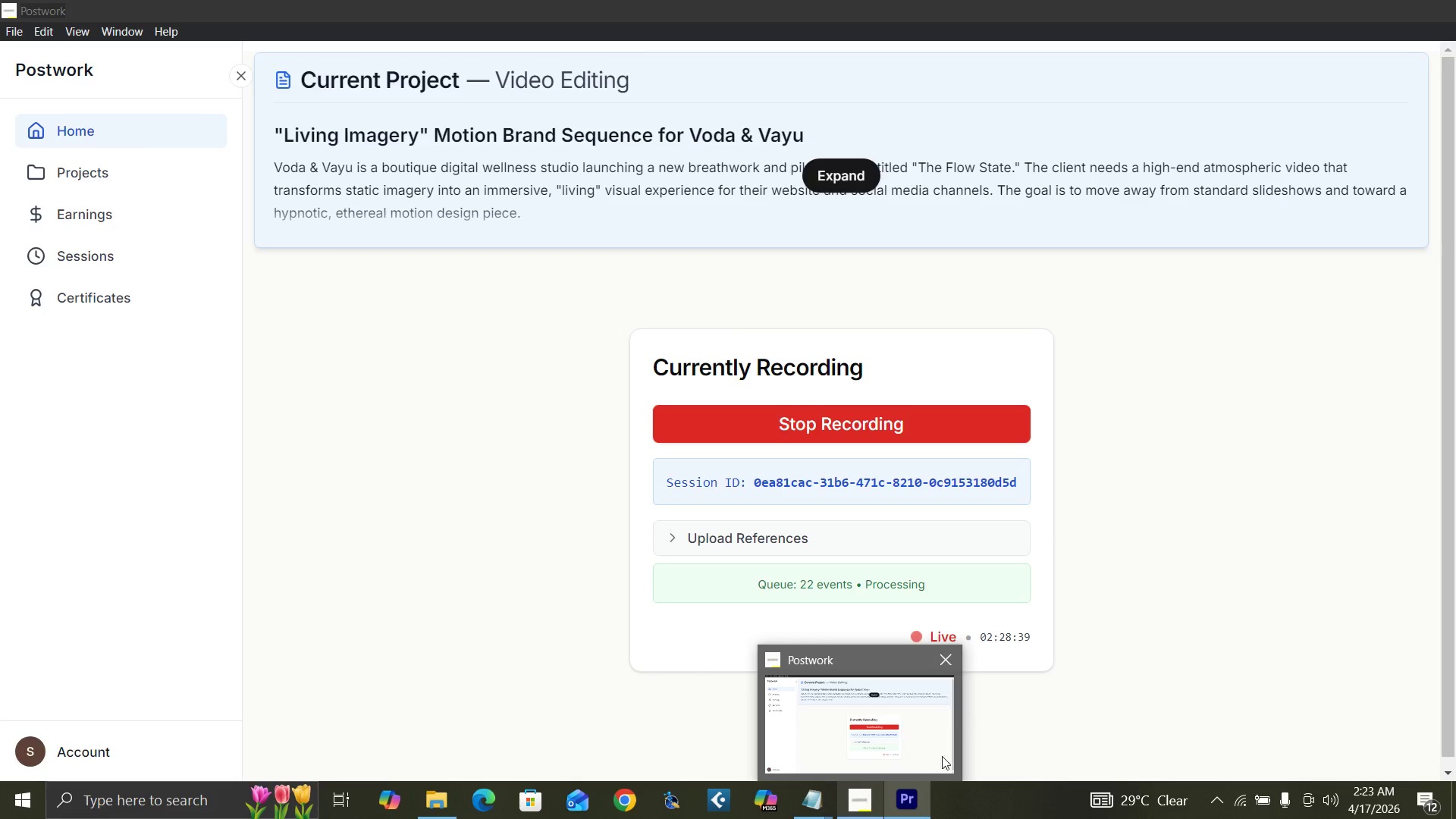 
wait(6.73)
 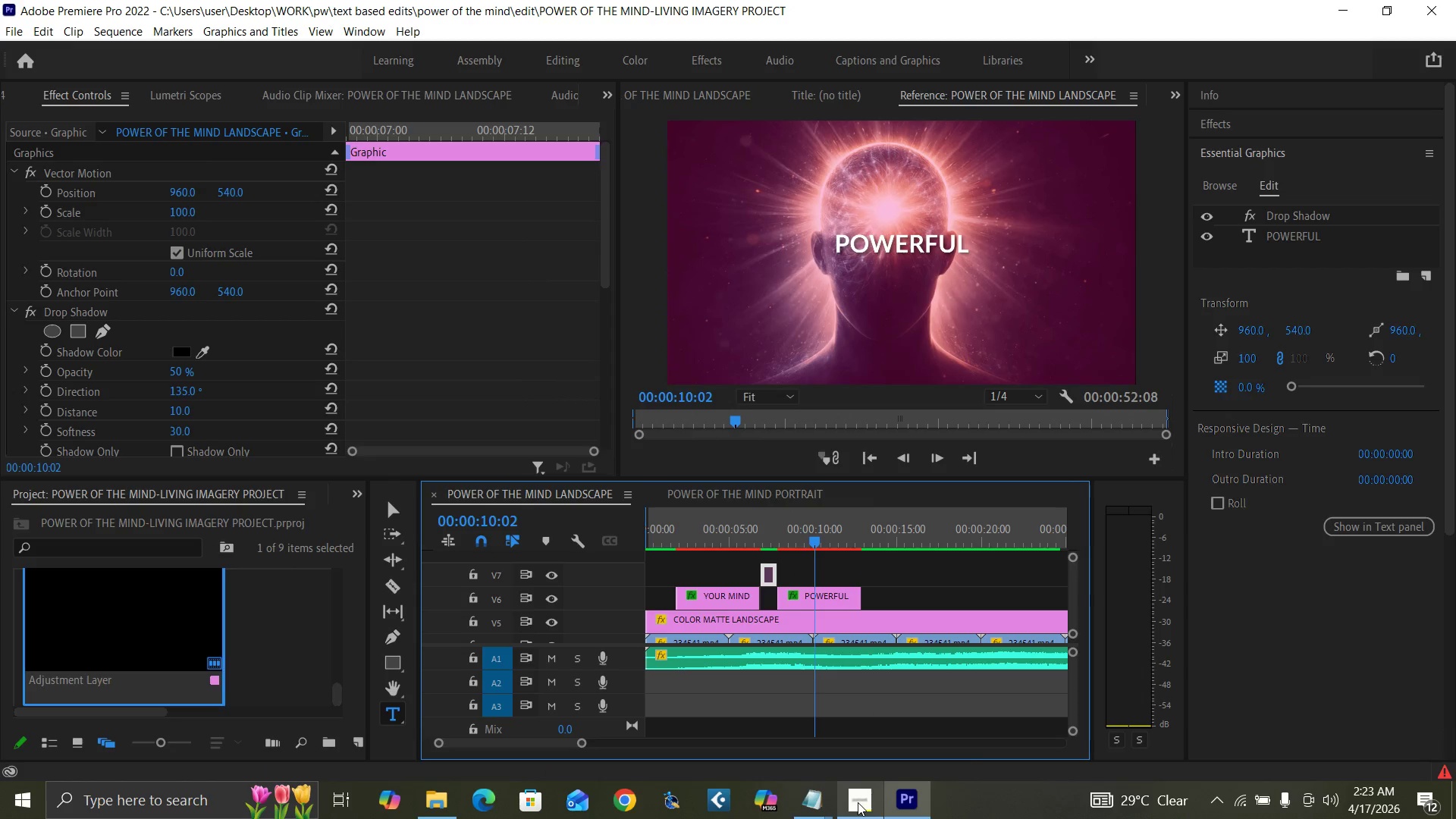 
left_click([813, 542])
 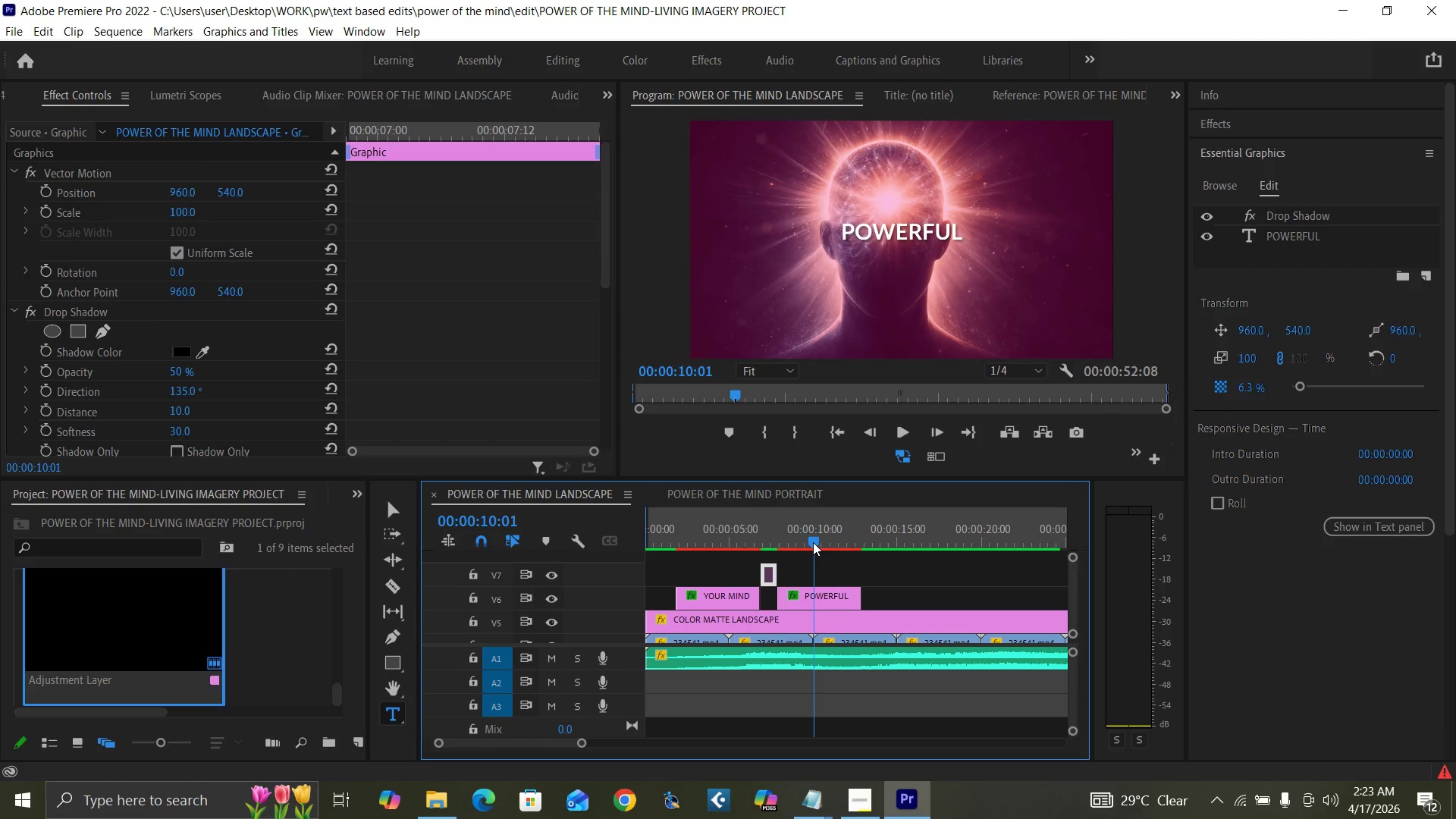 
key(Control+S)
 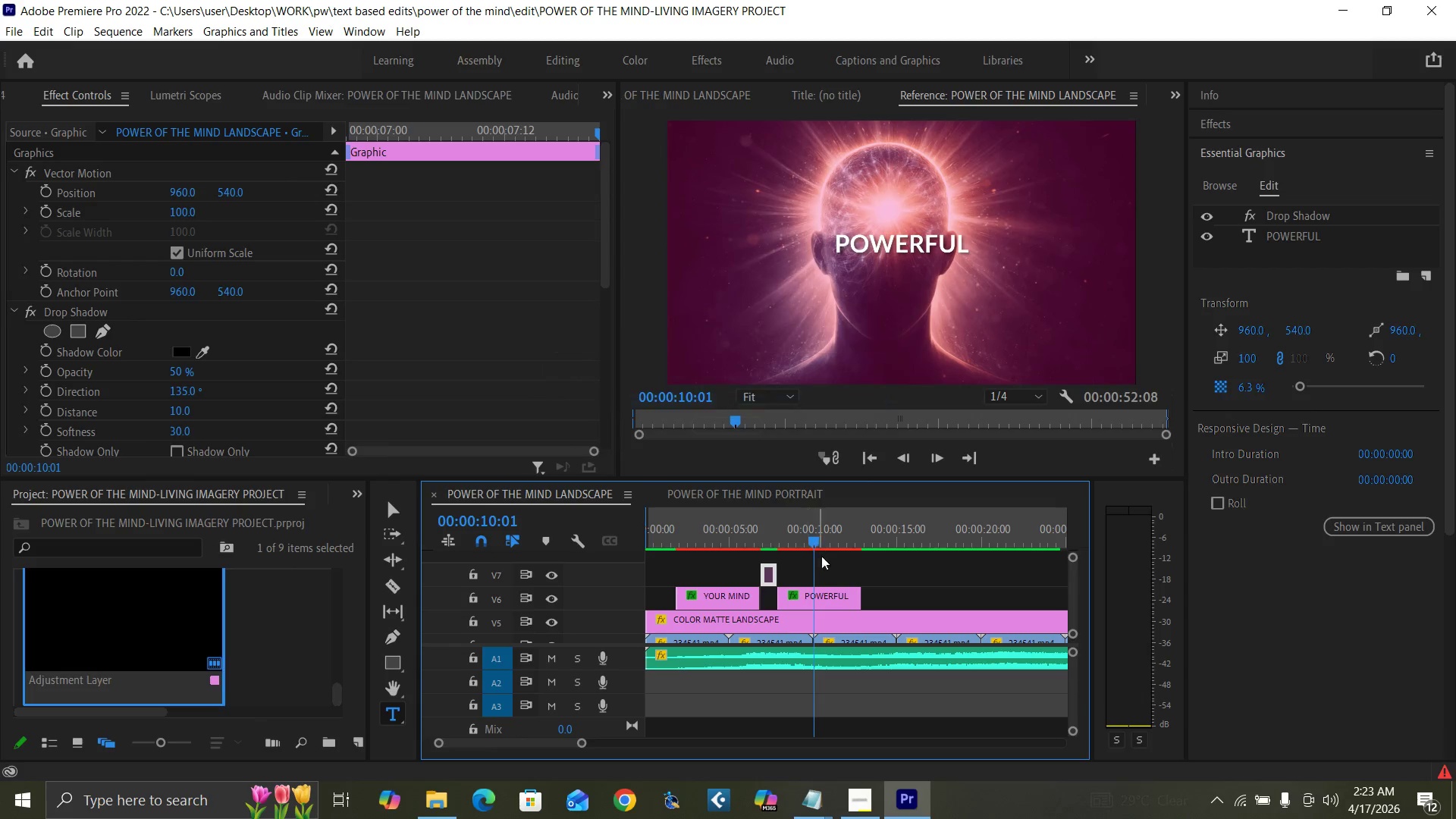 
key(Enter)
 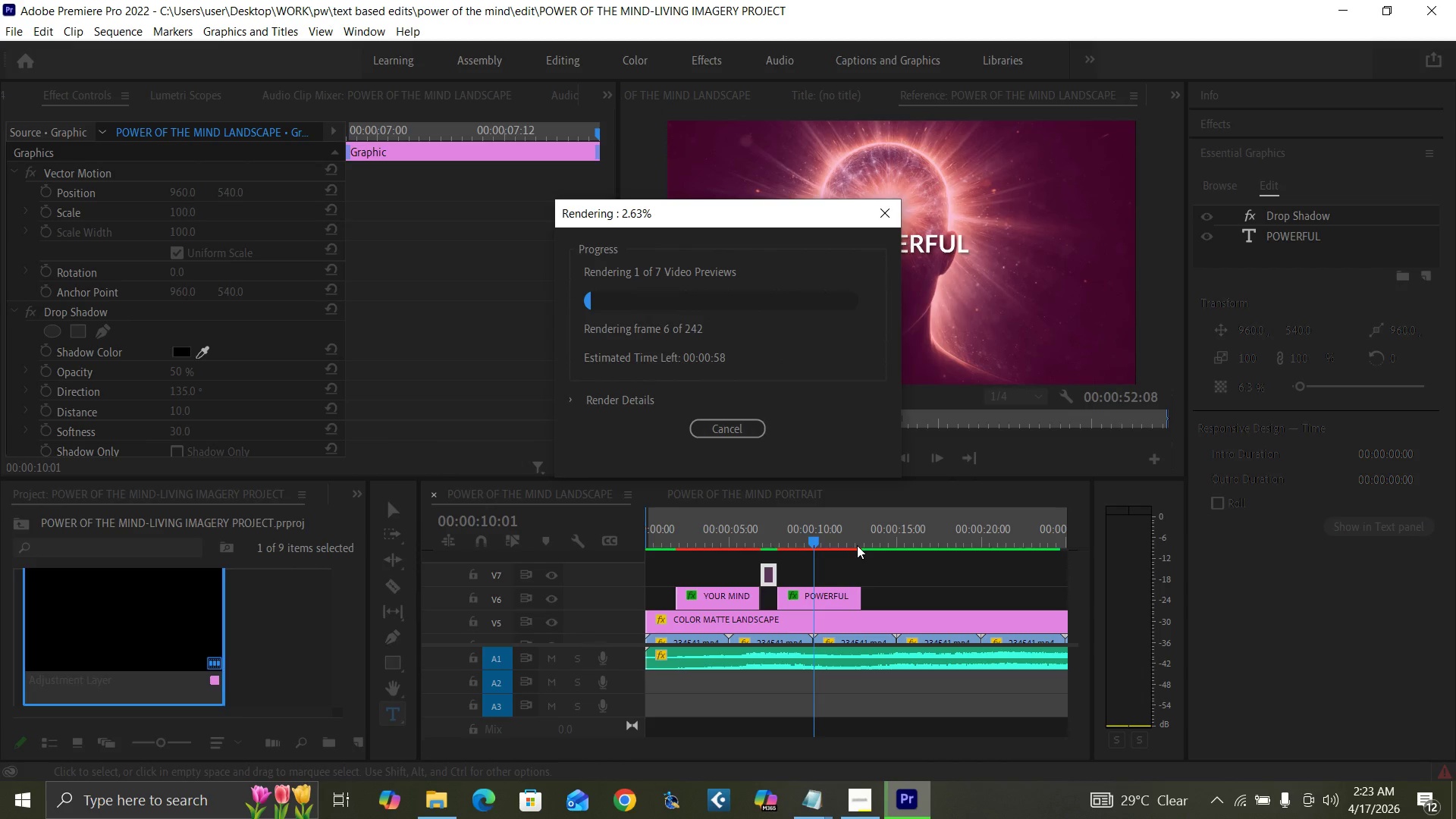 
wait(6.66)
 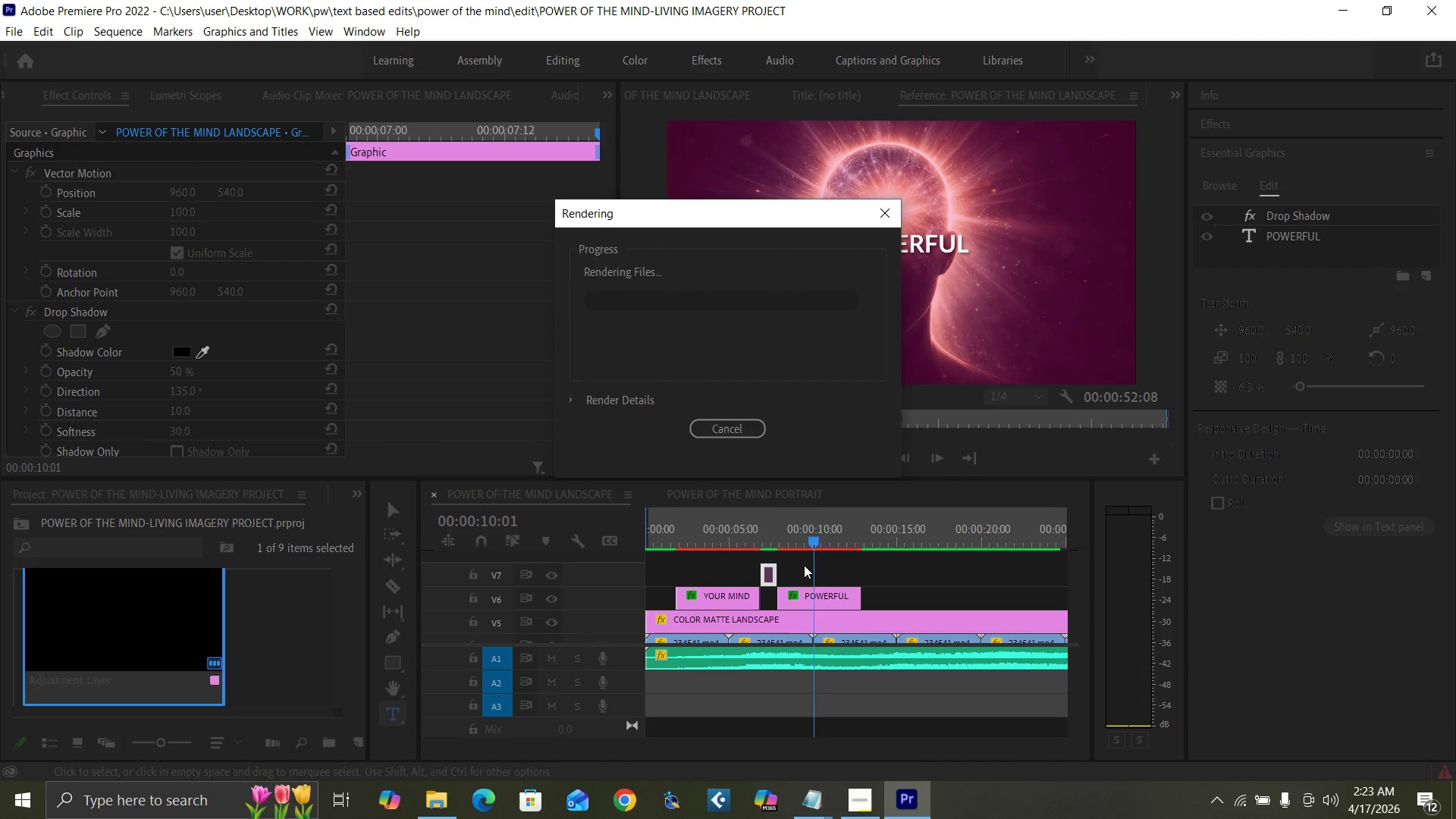 
left_click([881, 488])
 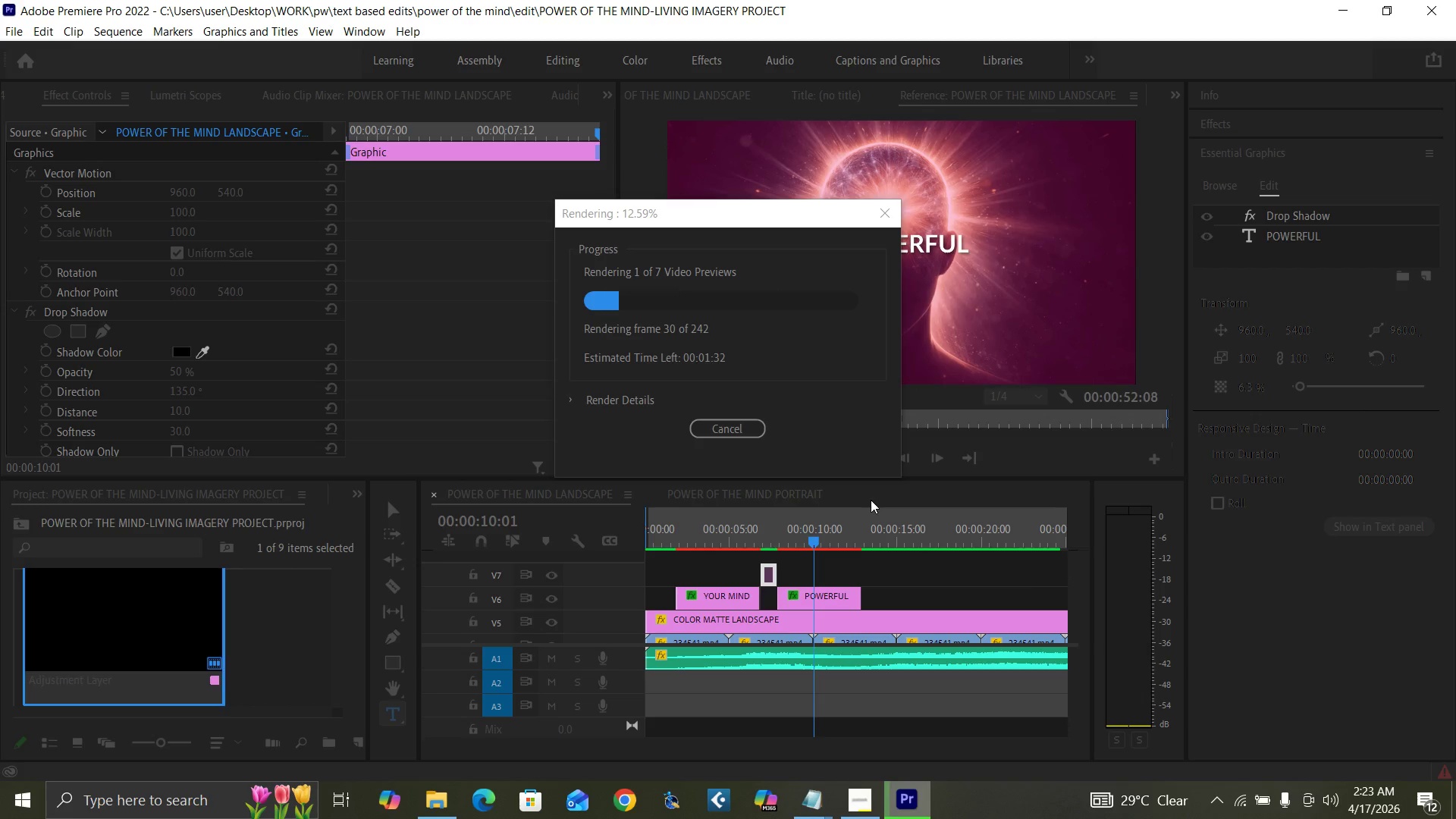 
wait(14.86)
 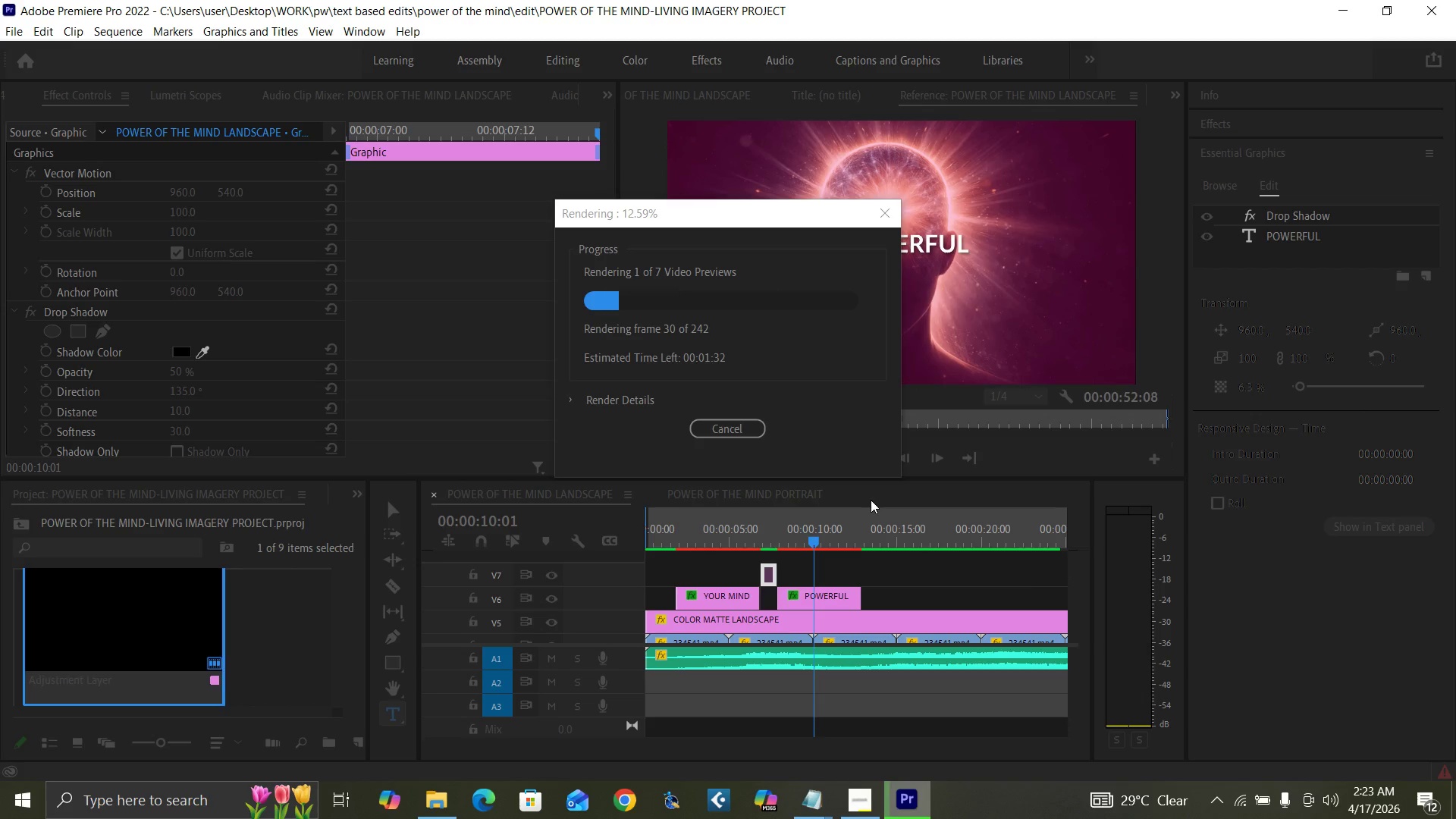 
left_click([861, 495])
 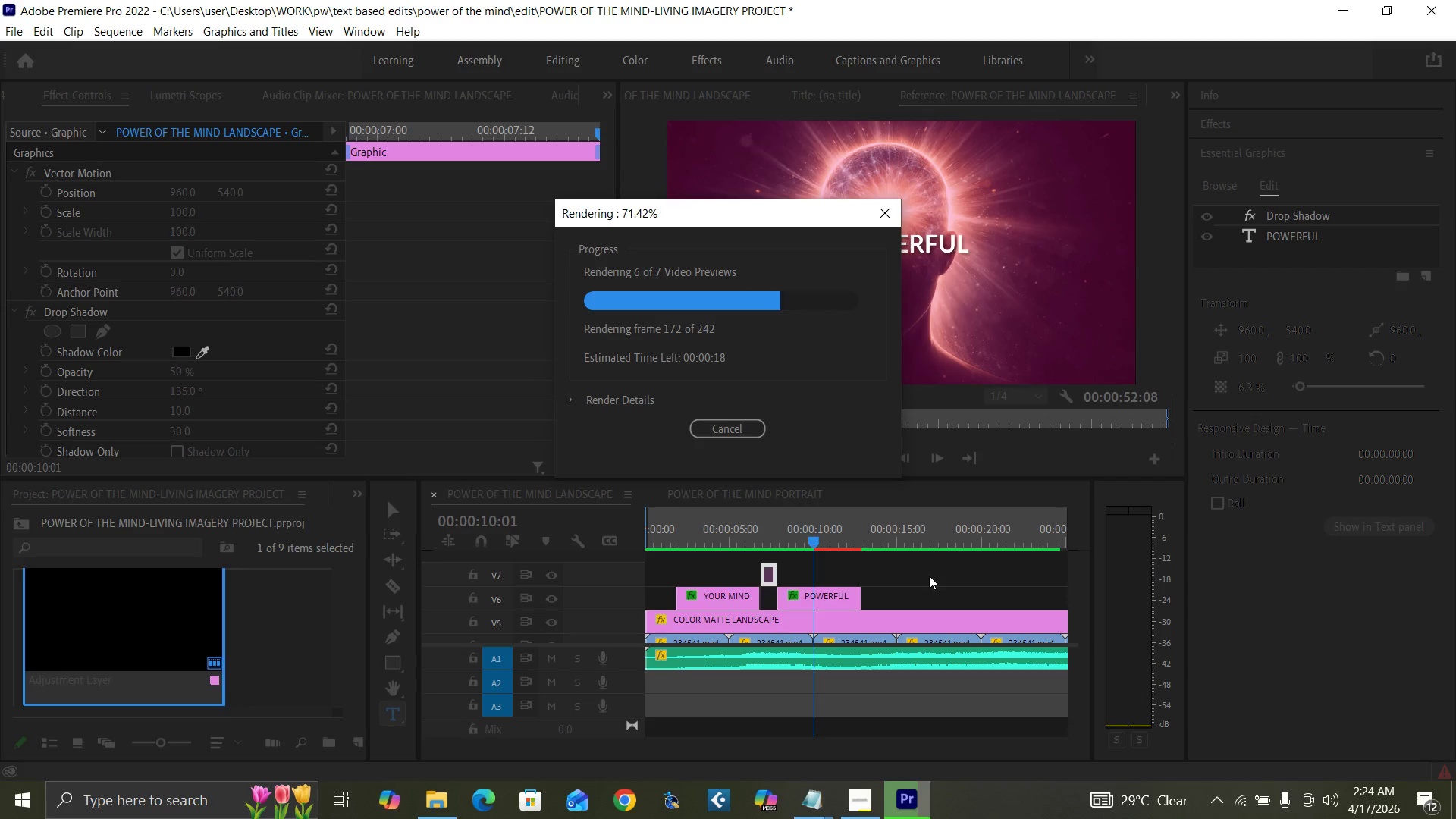 
wait(30.6)
 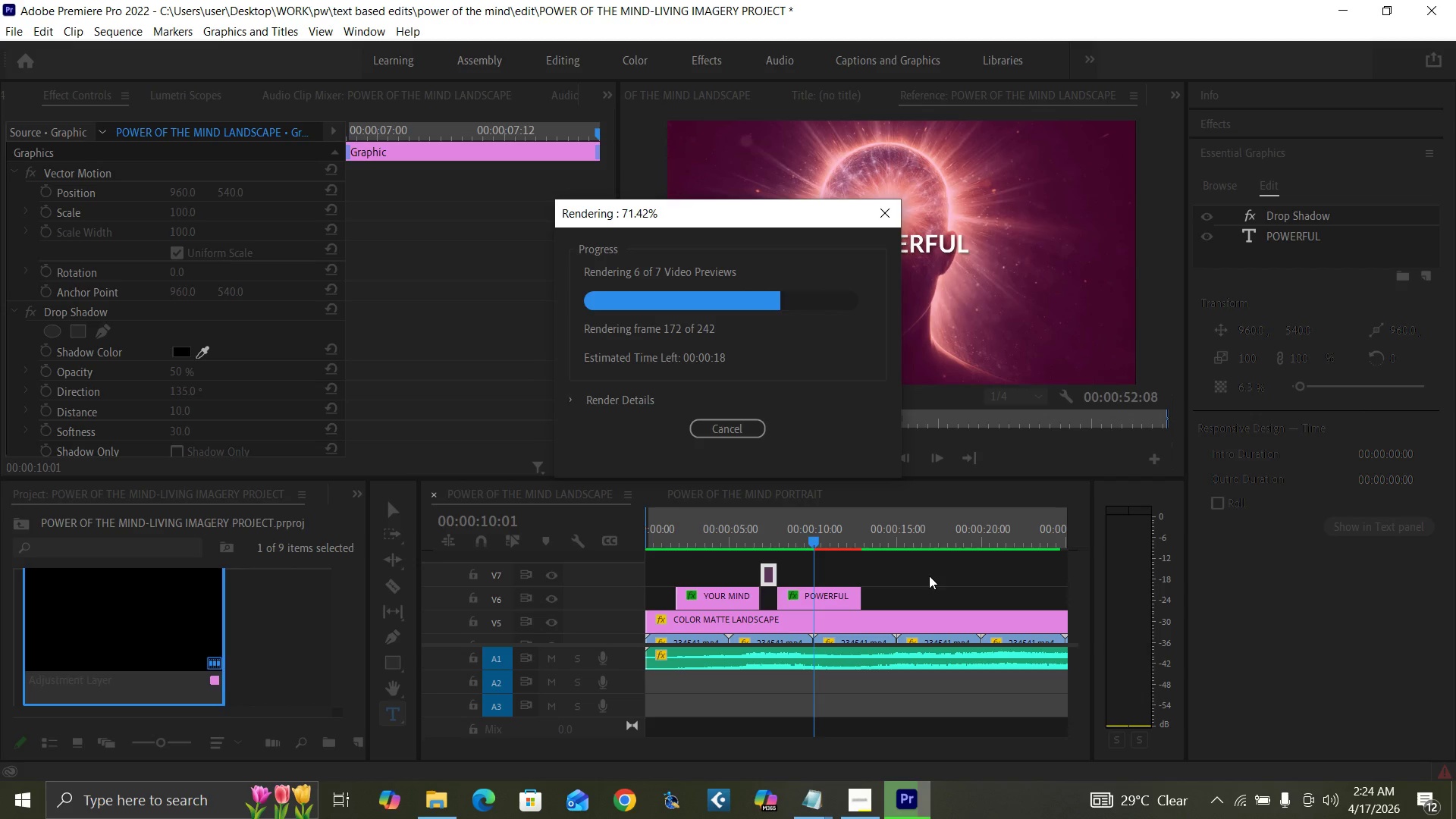 
mouse_move([839, 807])
 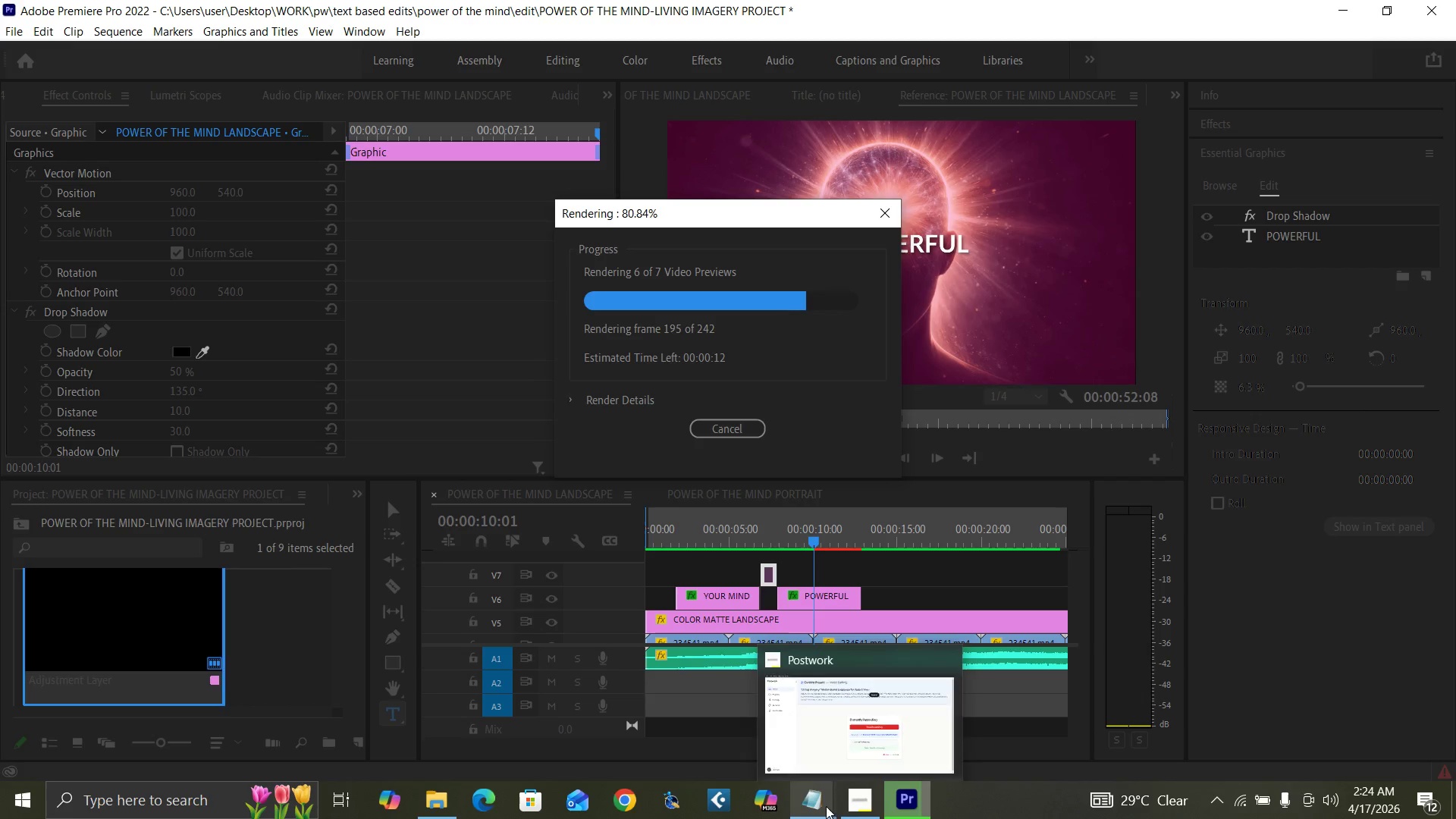 
mouse_move([805, 798])
 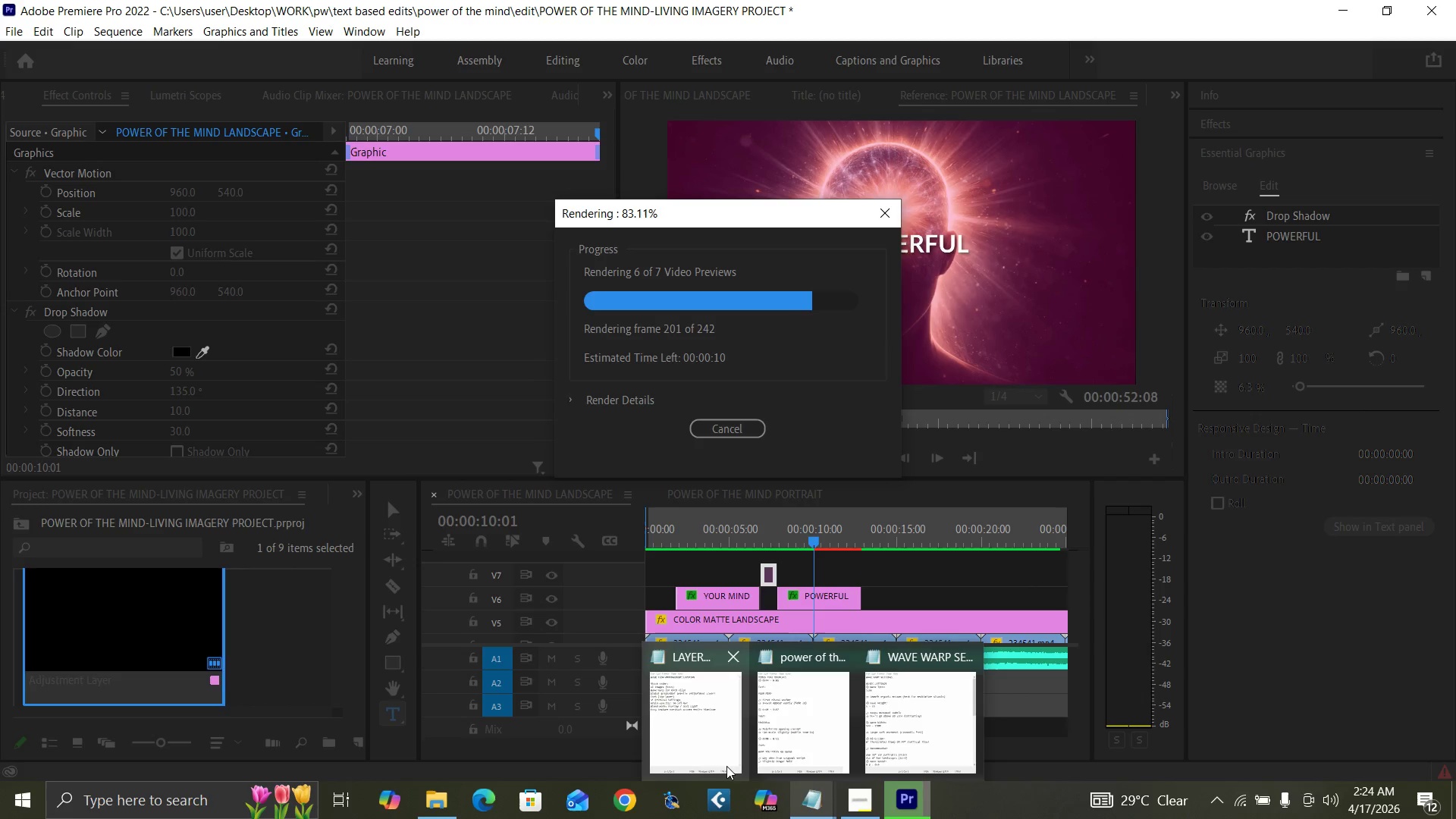 
mouse_move([723, 748])
 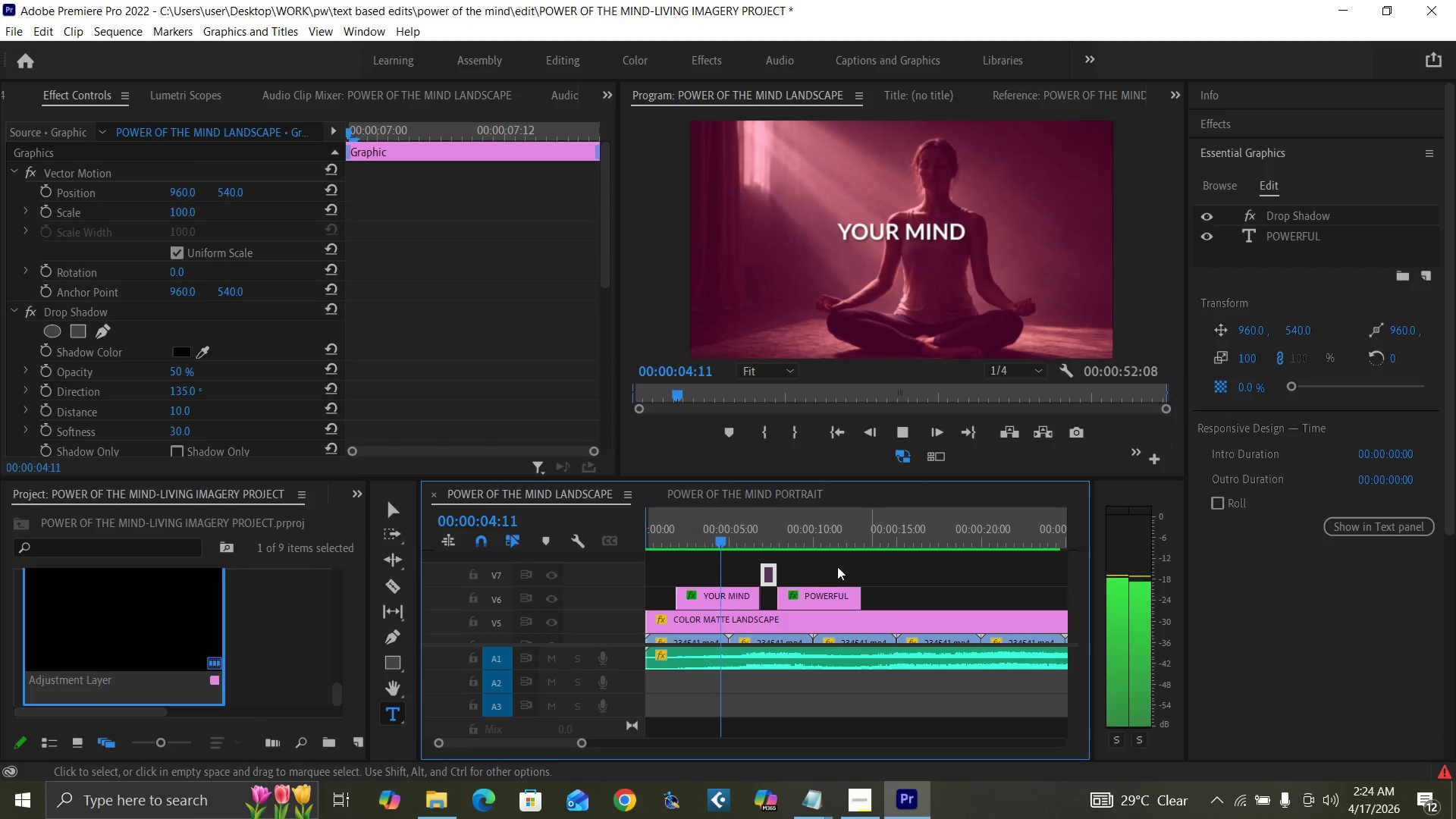 
wait(16.32)
 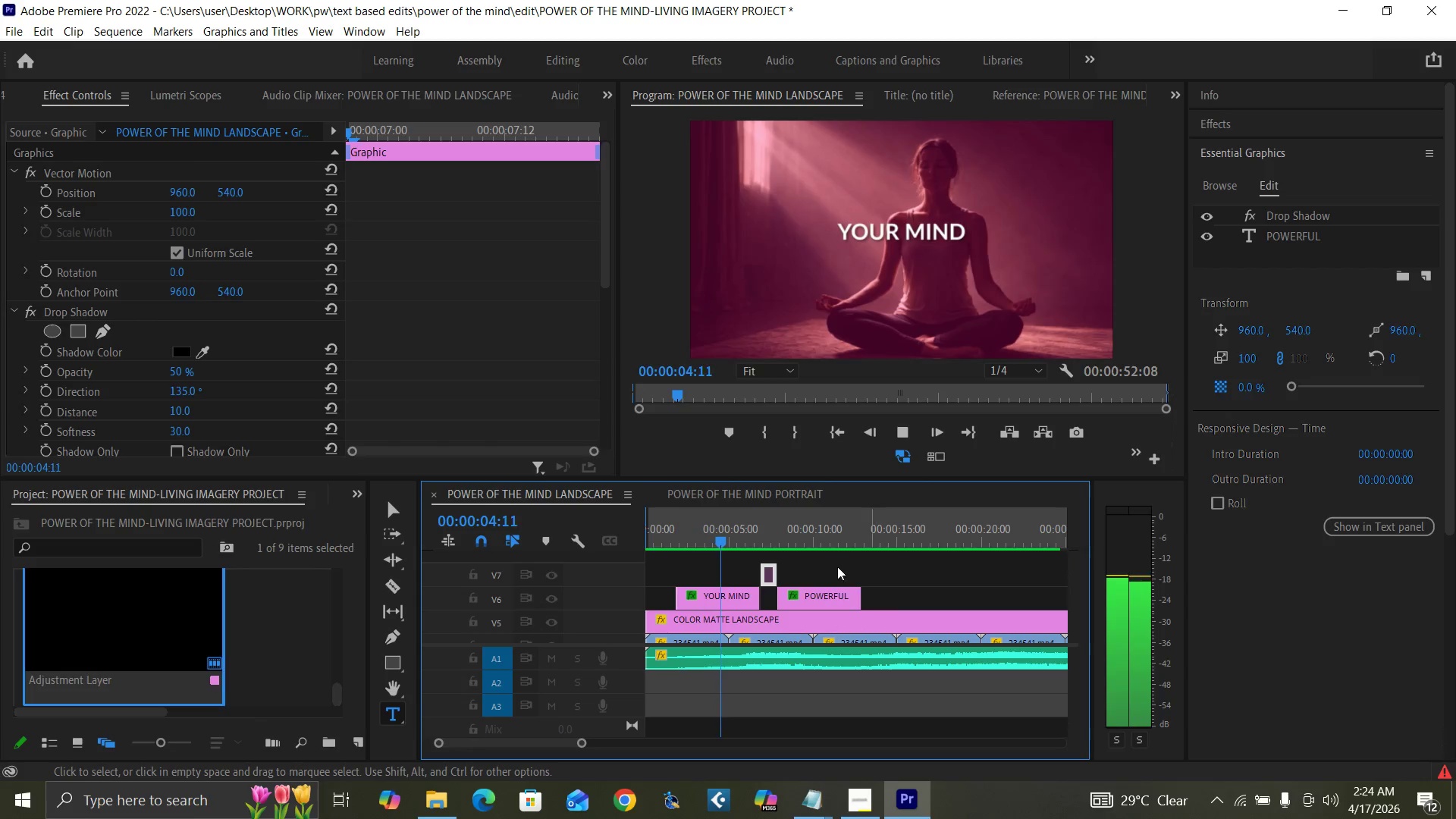 
key(Space)
 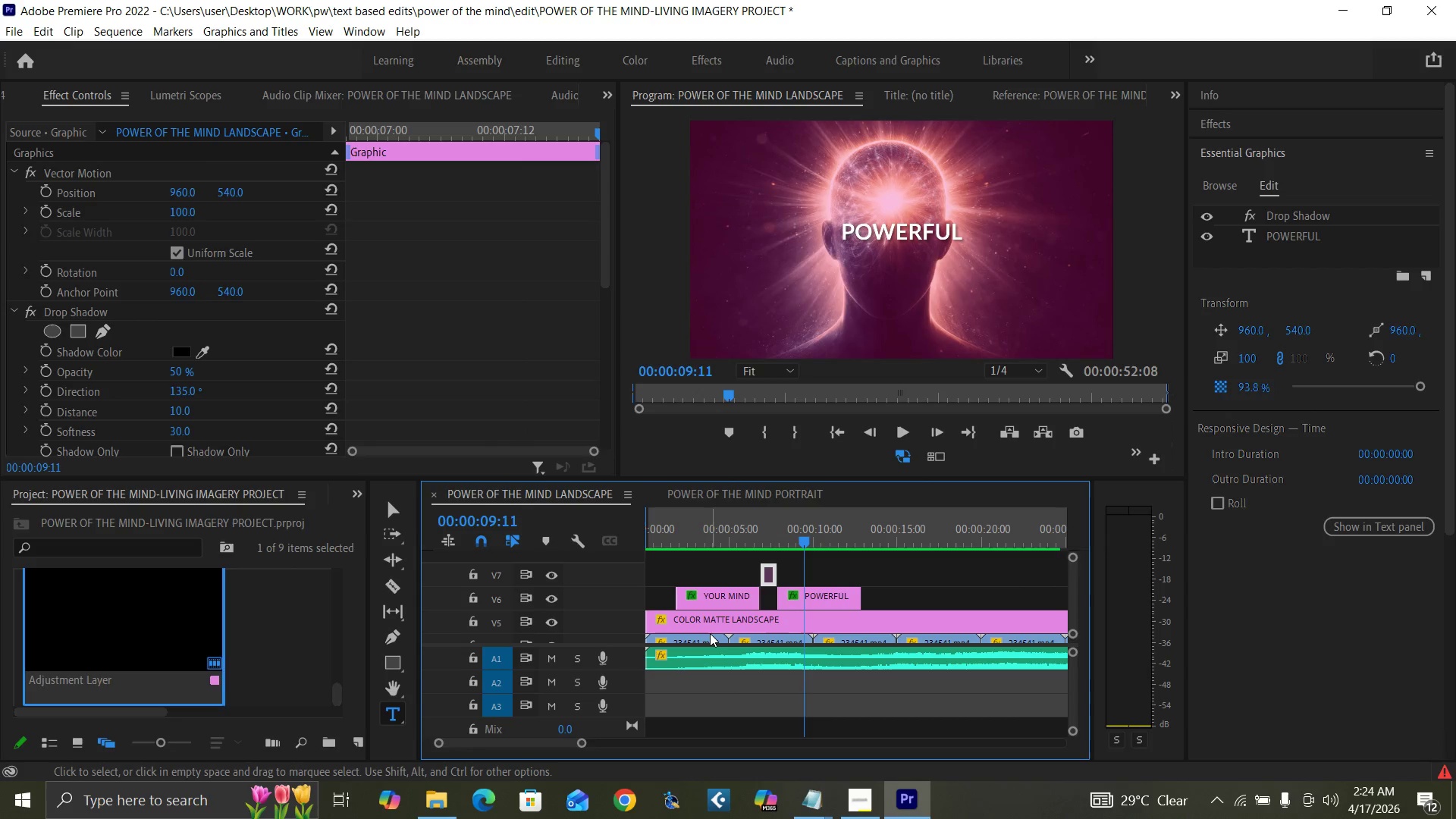 
key(Control+Backquote)
 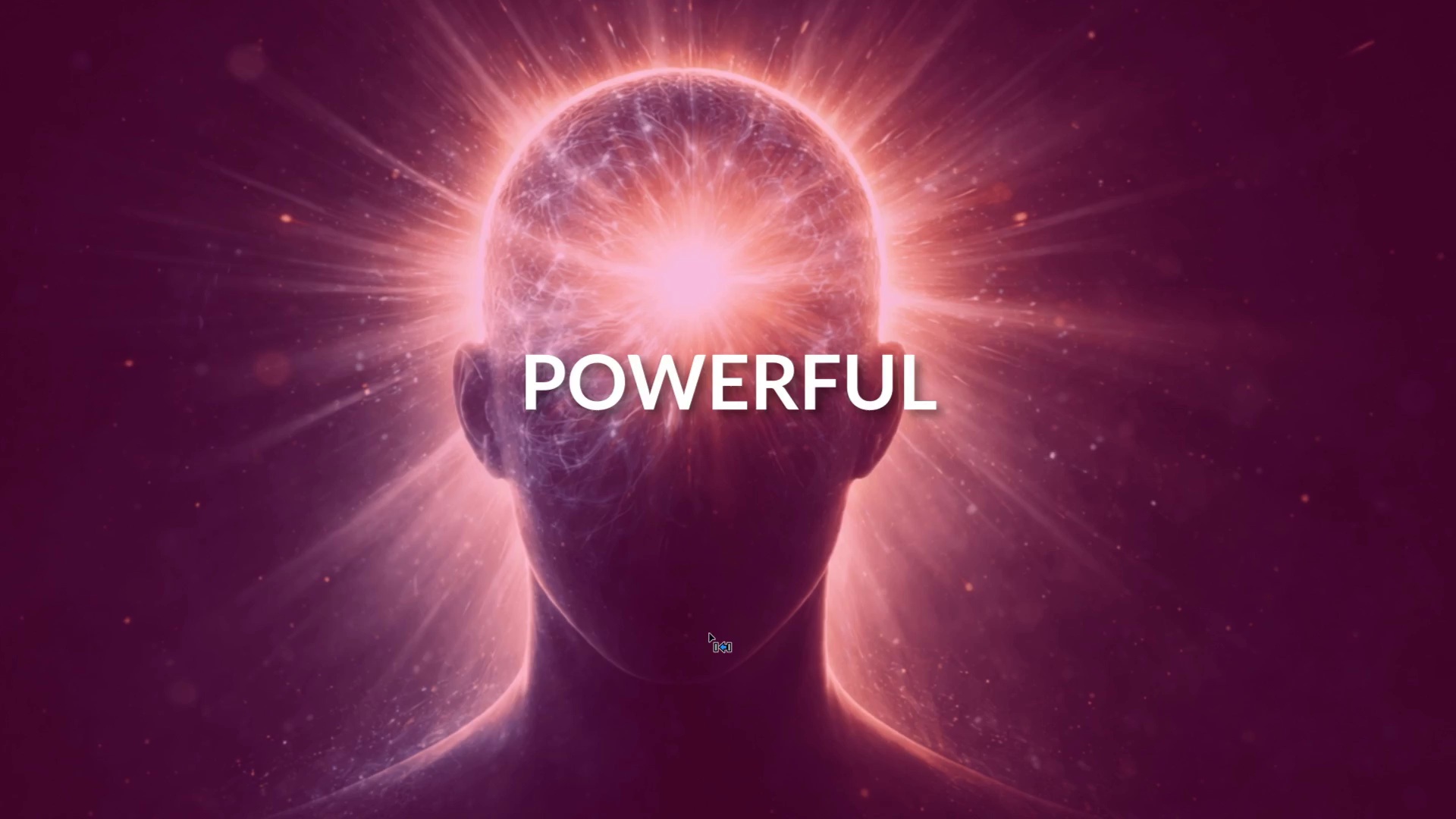 
hold_key(key=ControlLeft, duration=1.5)
 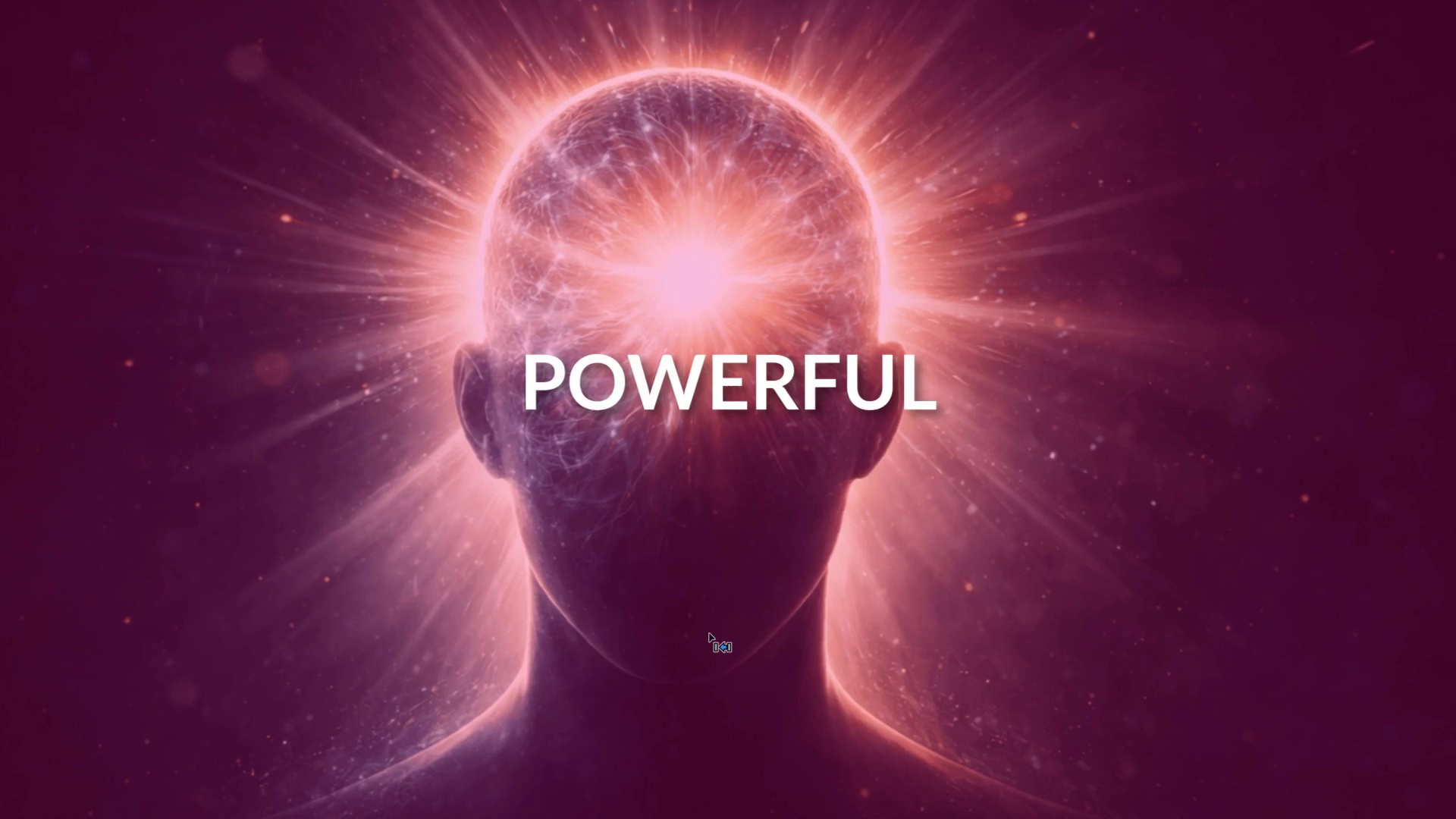 
key(Control+Backquote)
 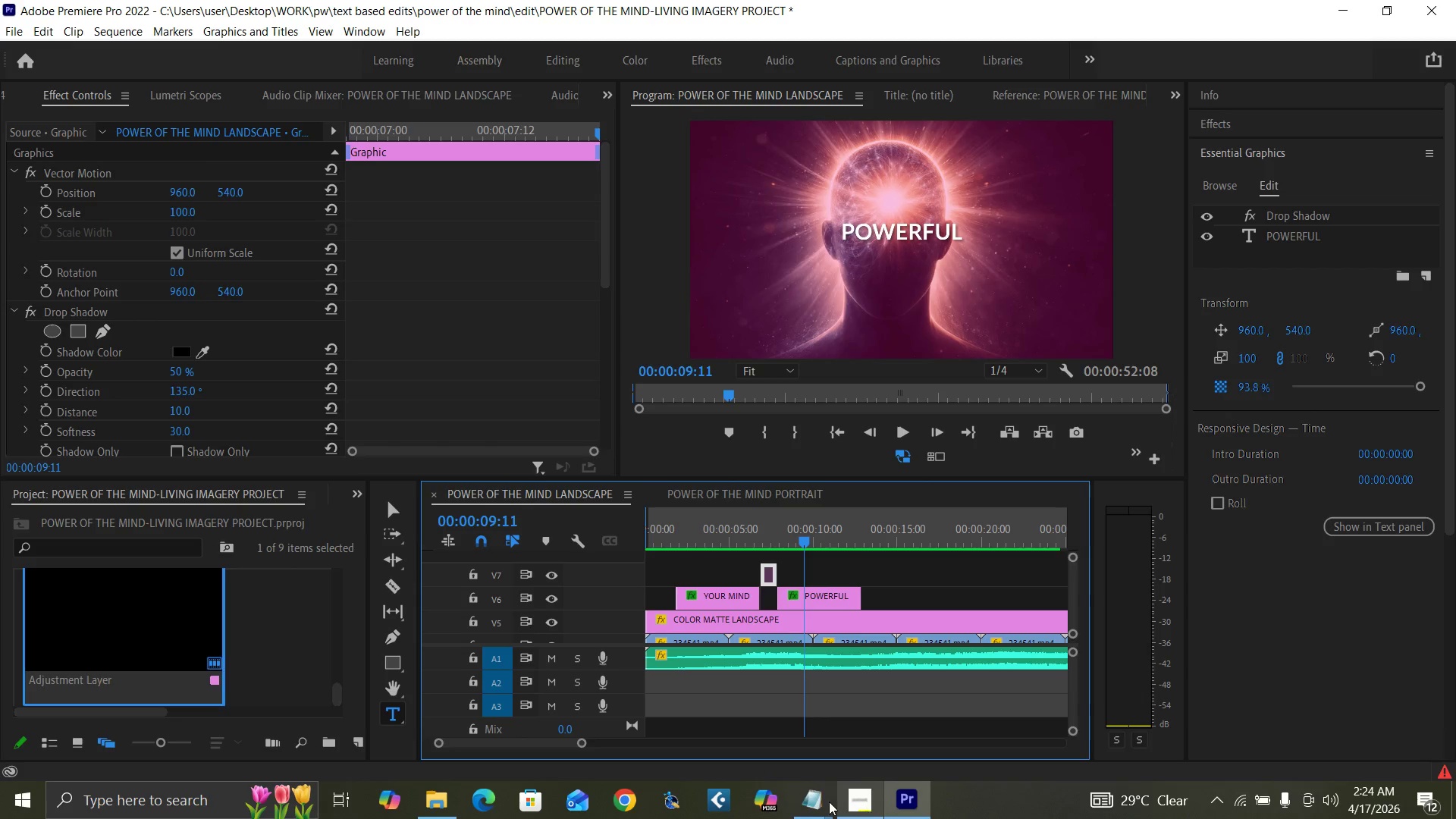 
left_click([812, 802])
 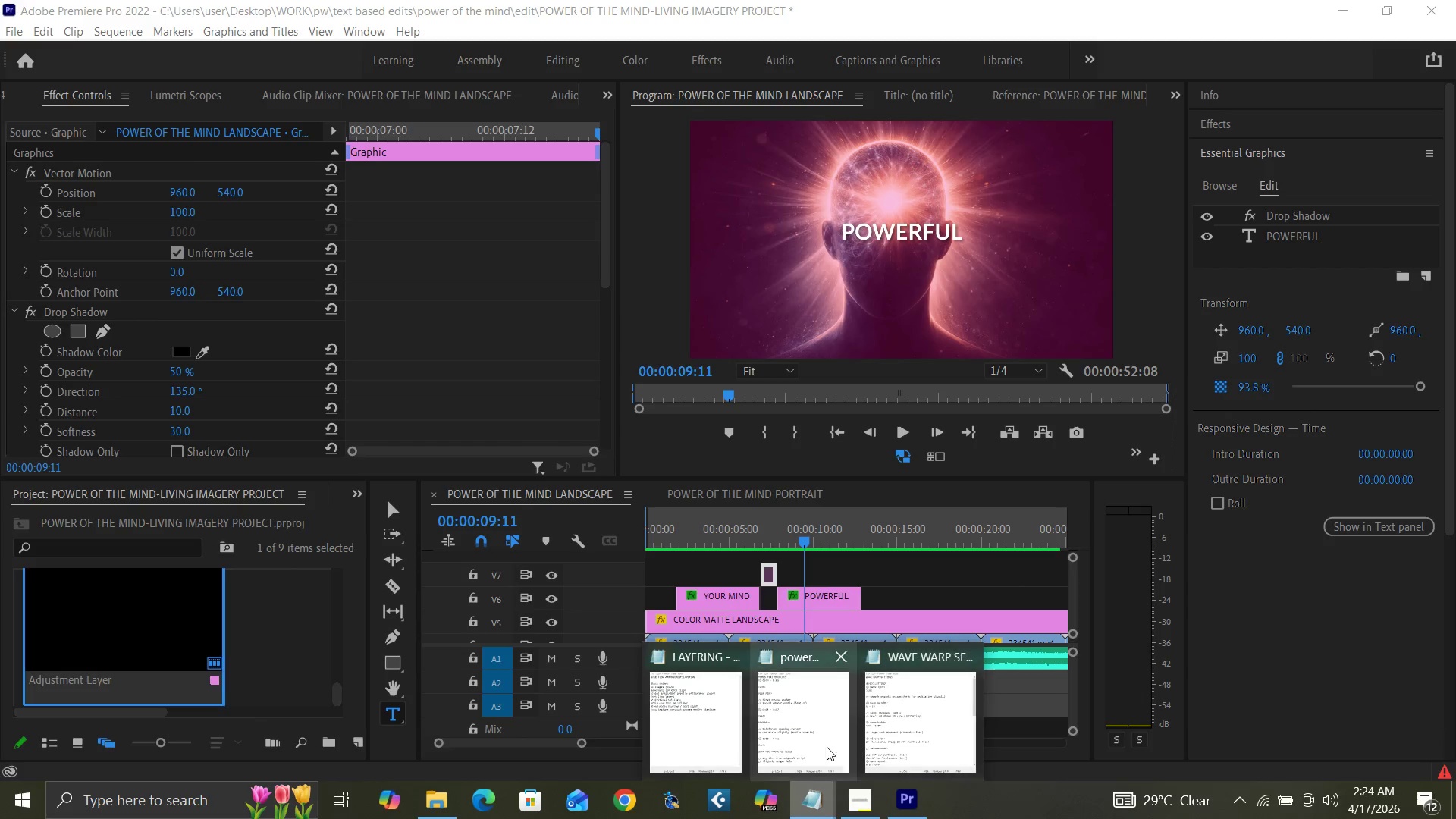 
left_click([822, 745])
 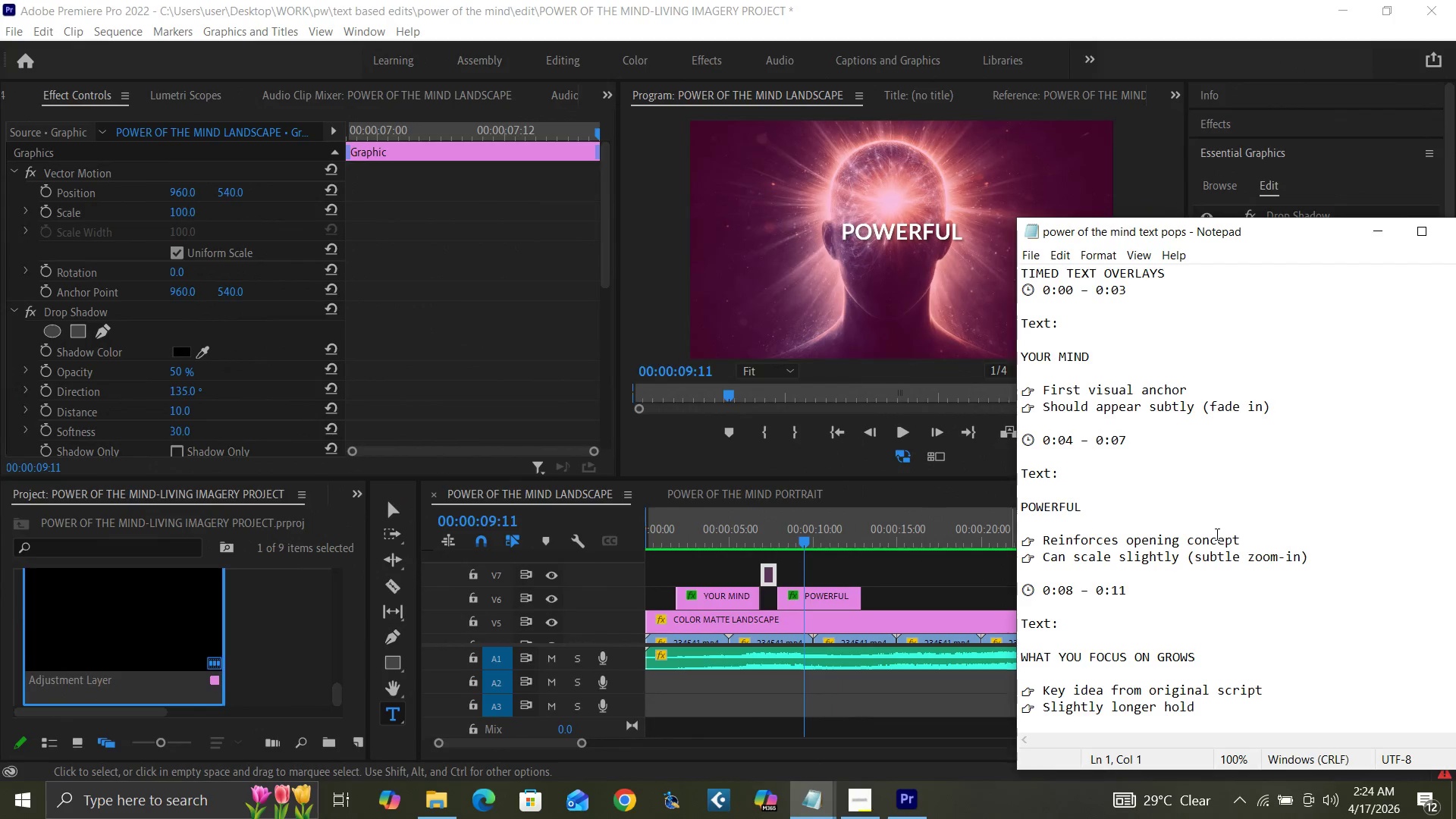 
scroll: coordinate [1219, 520], scroll_direction: up, amount: 7.0
 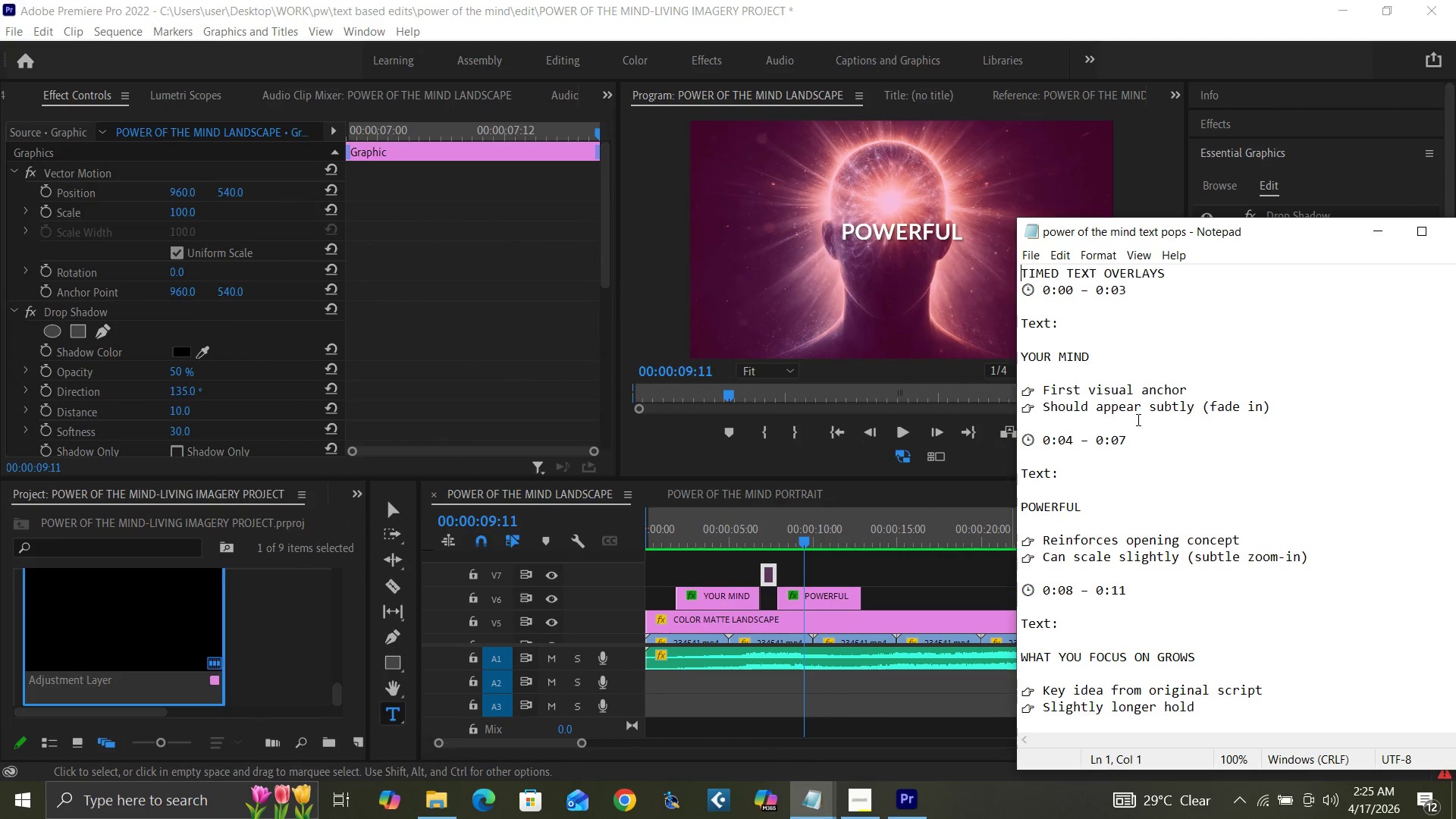 
scroll: coordinate [1139, 420], scroll_direction: down, amount: 2.0
 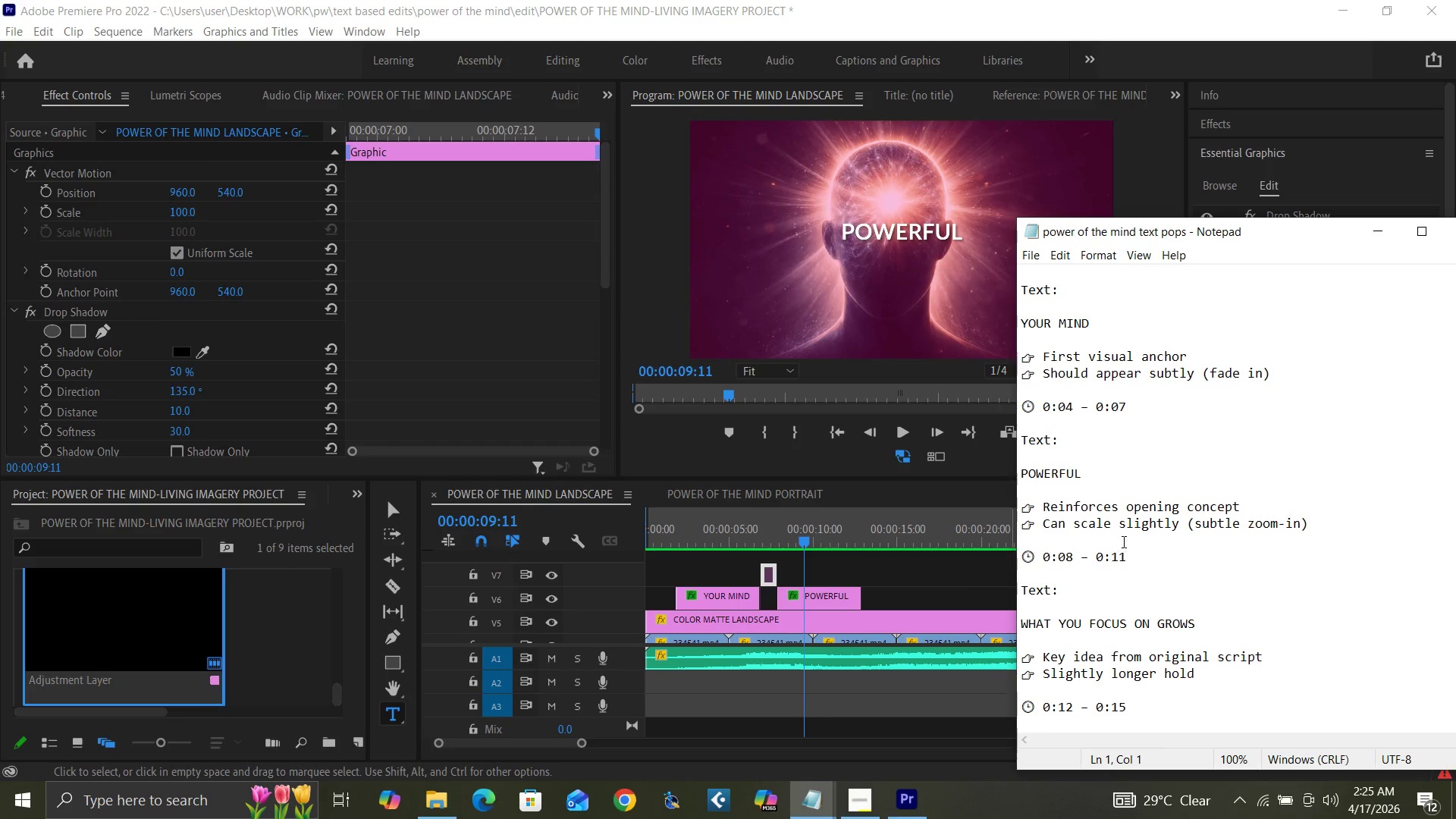 
wait(7.01)
 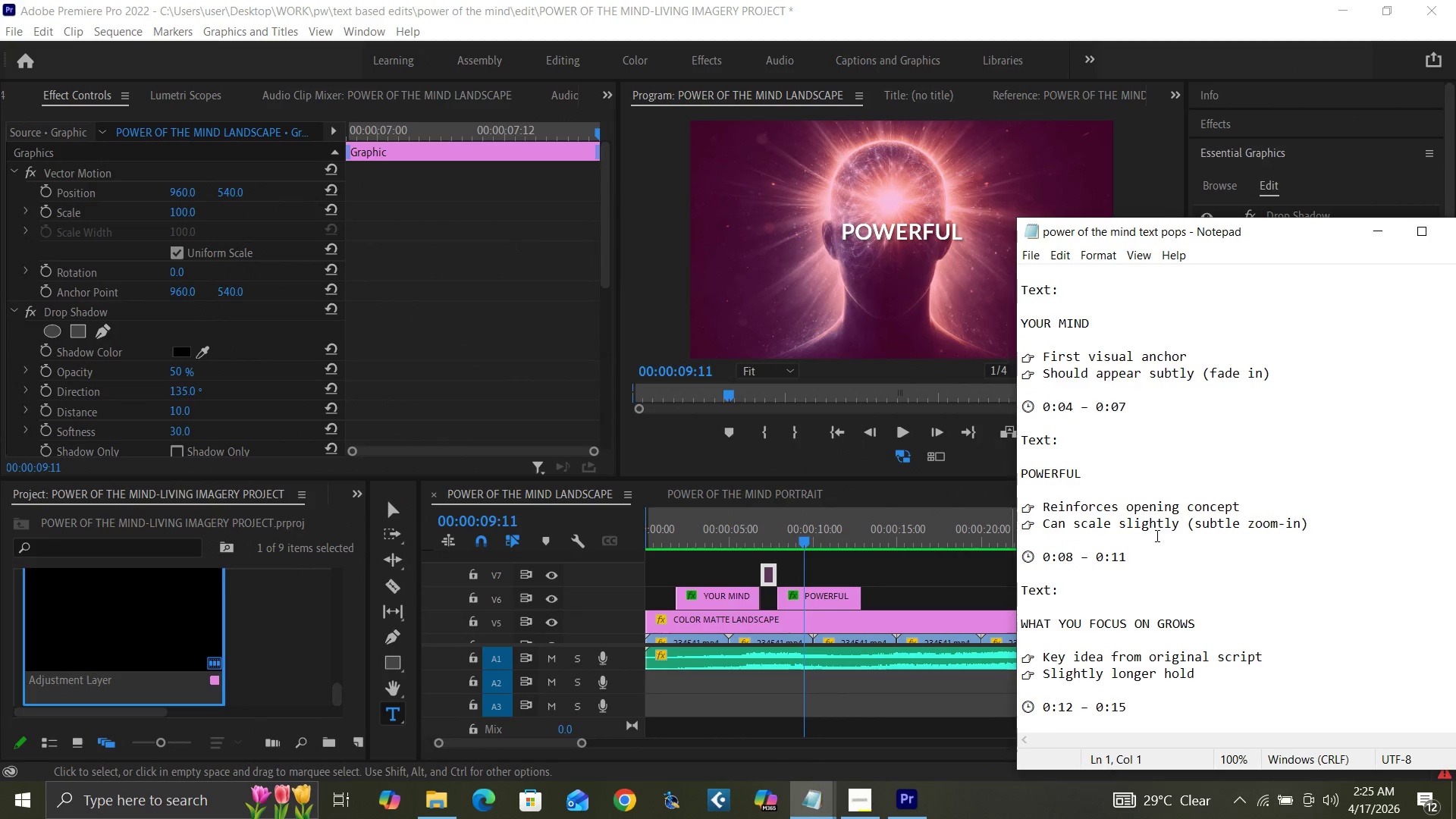 
left_click([805, 595])
 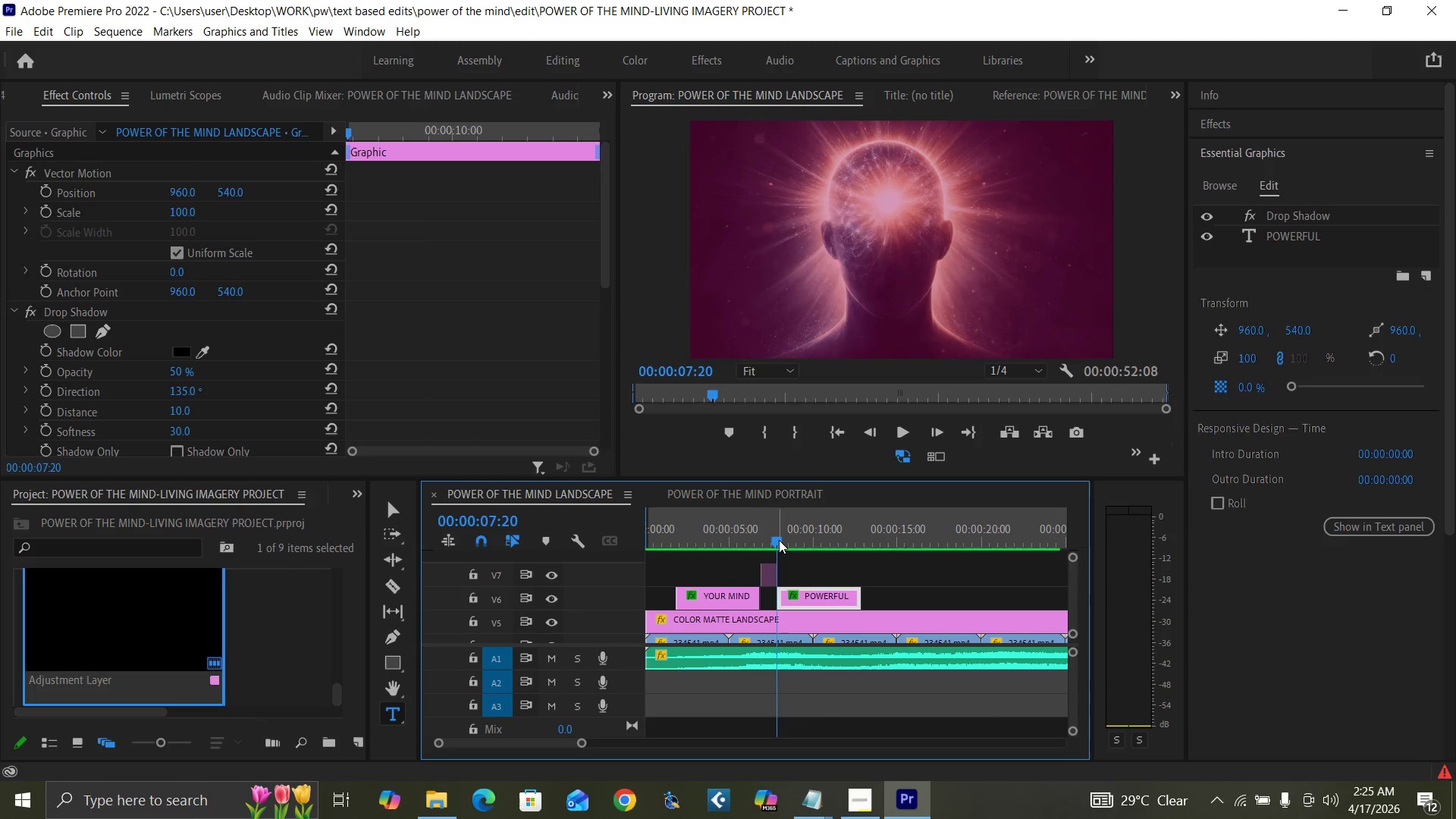 
key(Equal)
 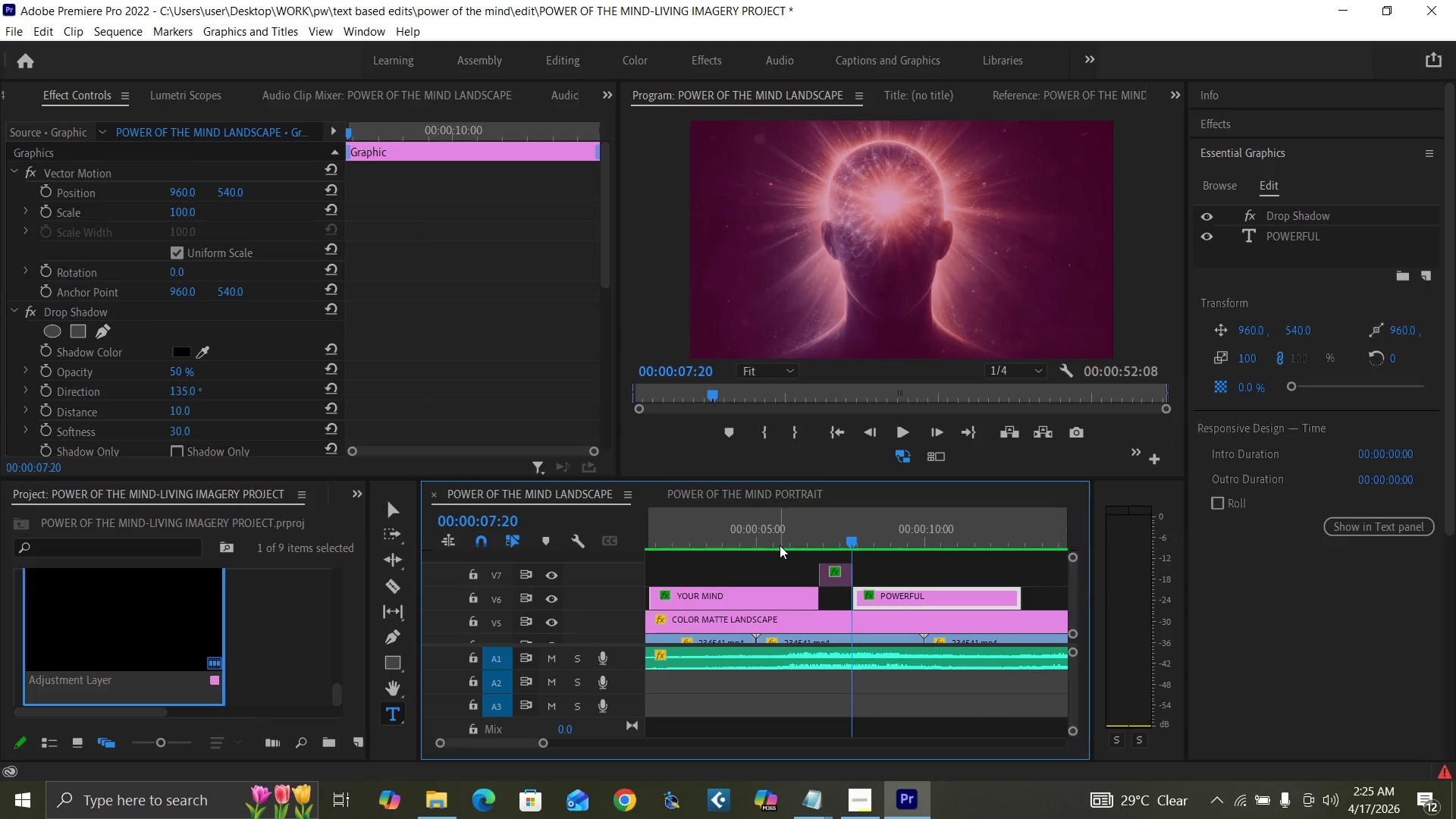 
key(Equal)
 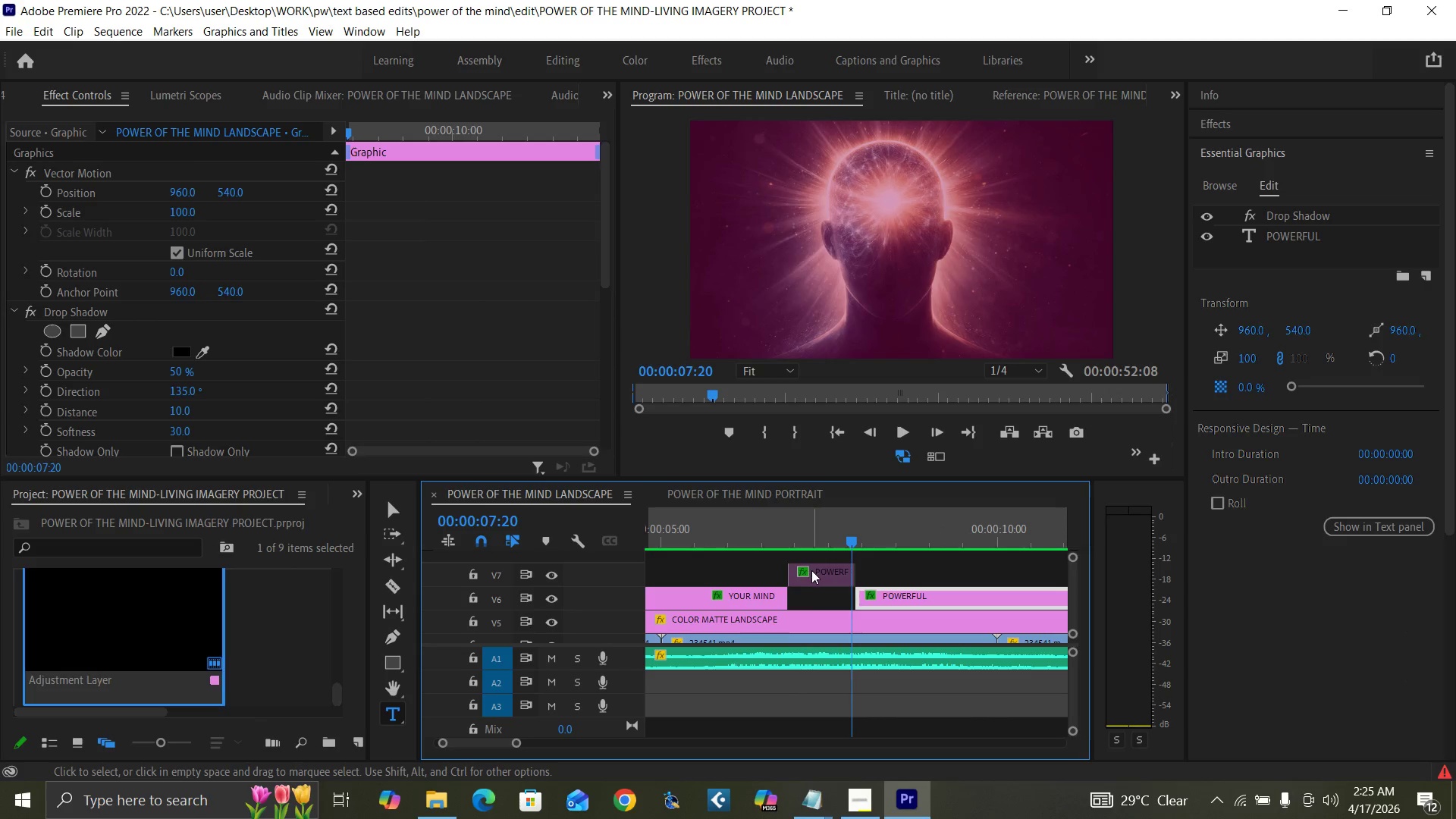 
key(ArrowRight)
 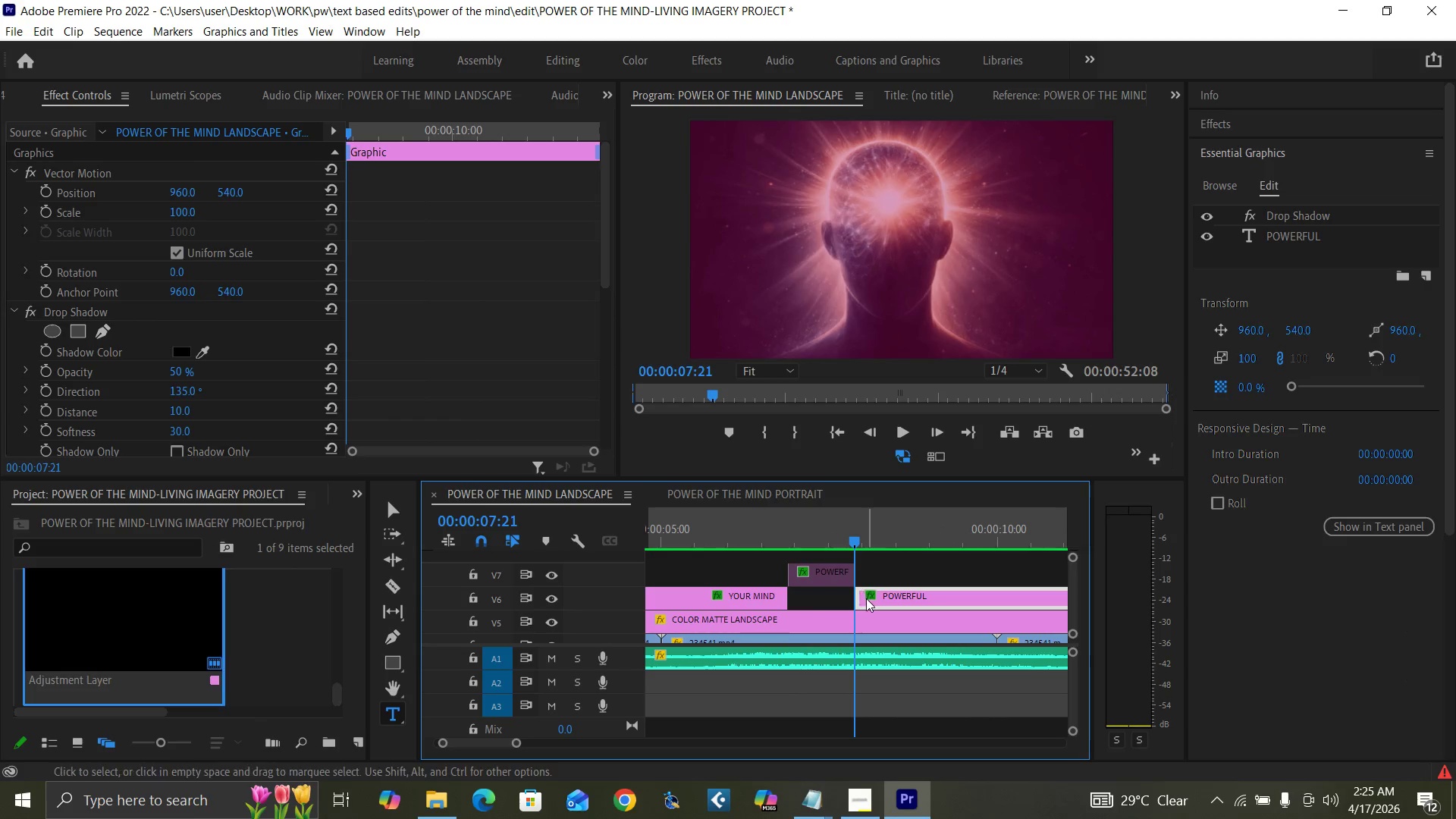 
key(ArrowRight)
 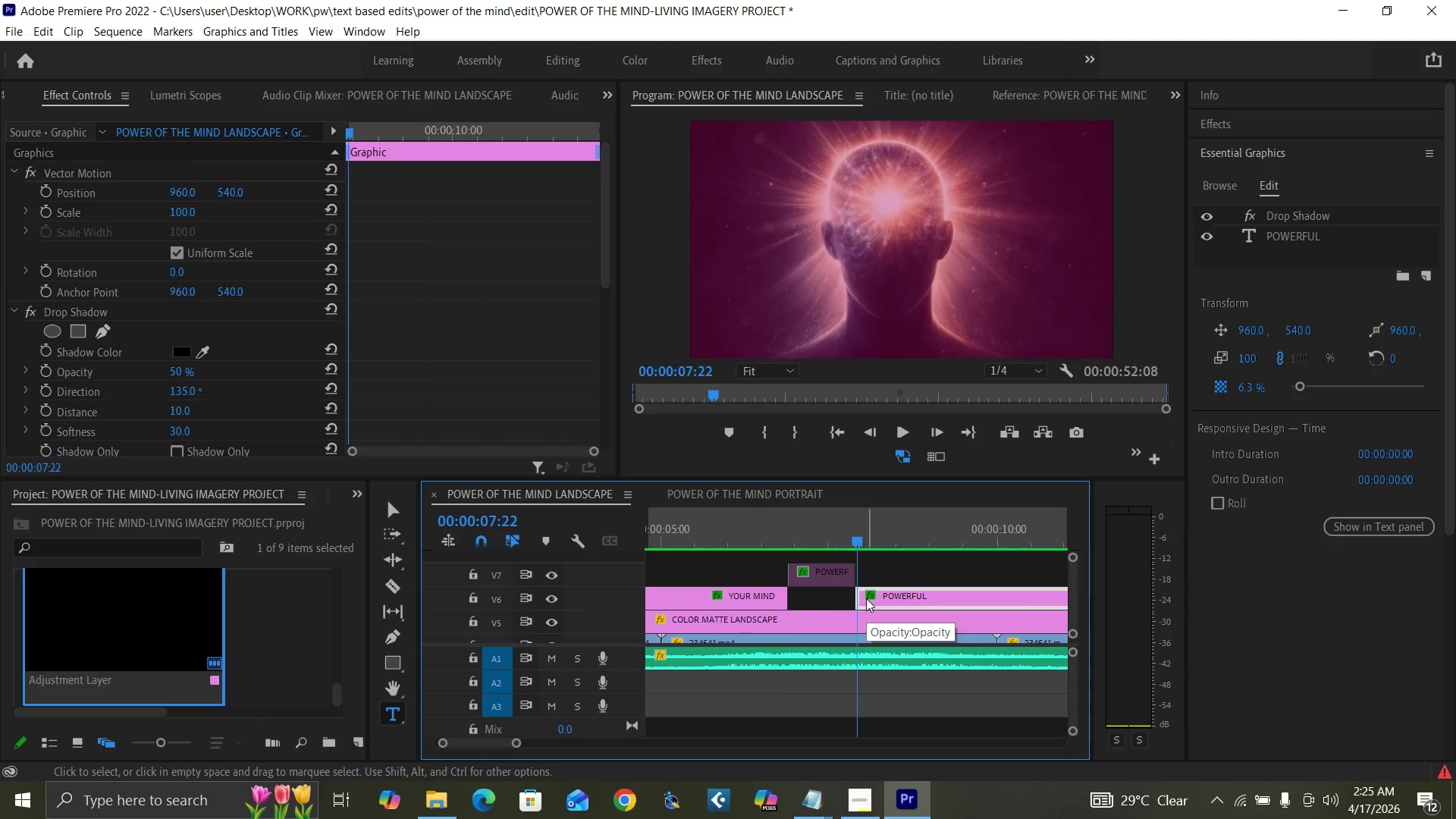 
key(ArrowLeft)
 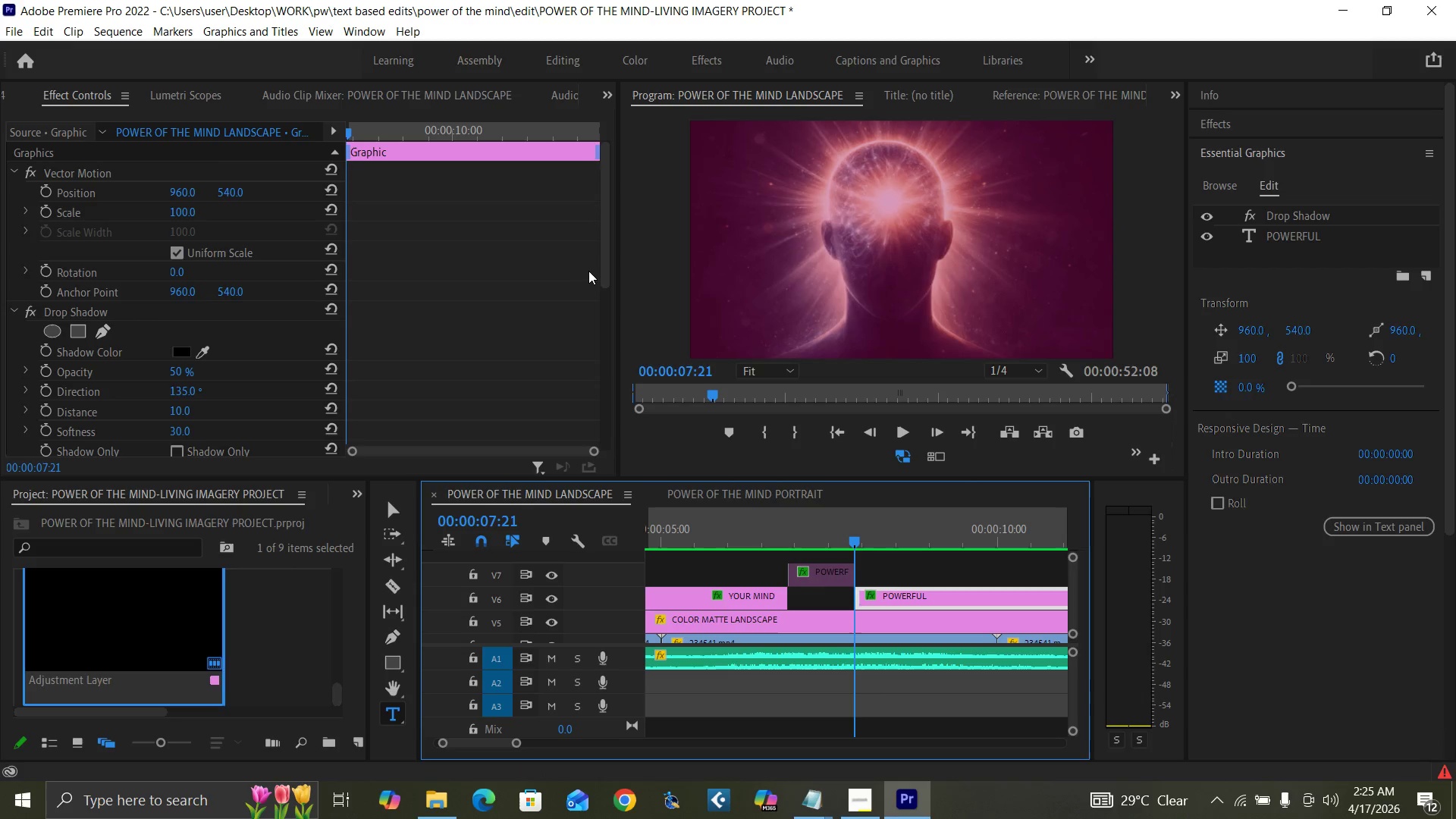 
left_click_drag(start_coordinate=[606, 280], to_coordinate=[567, 212])
 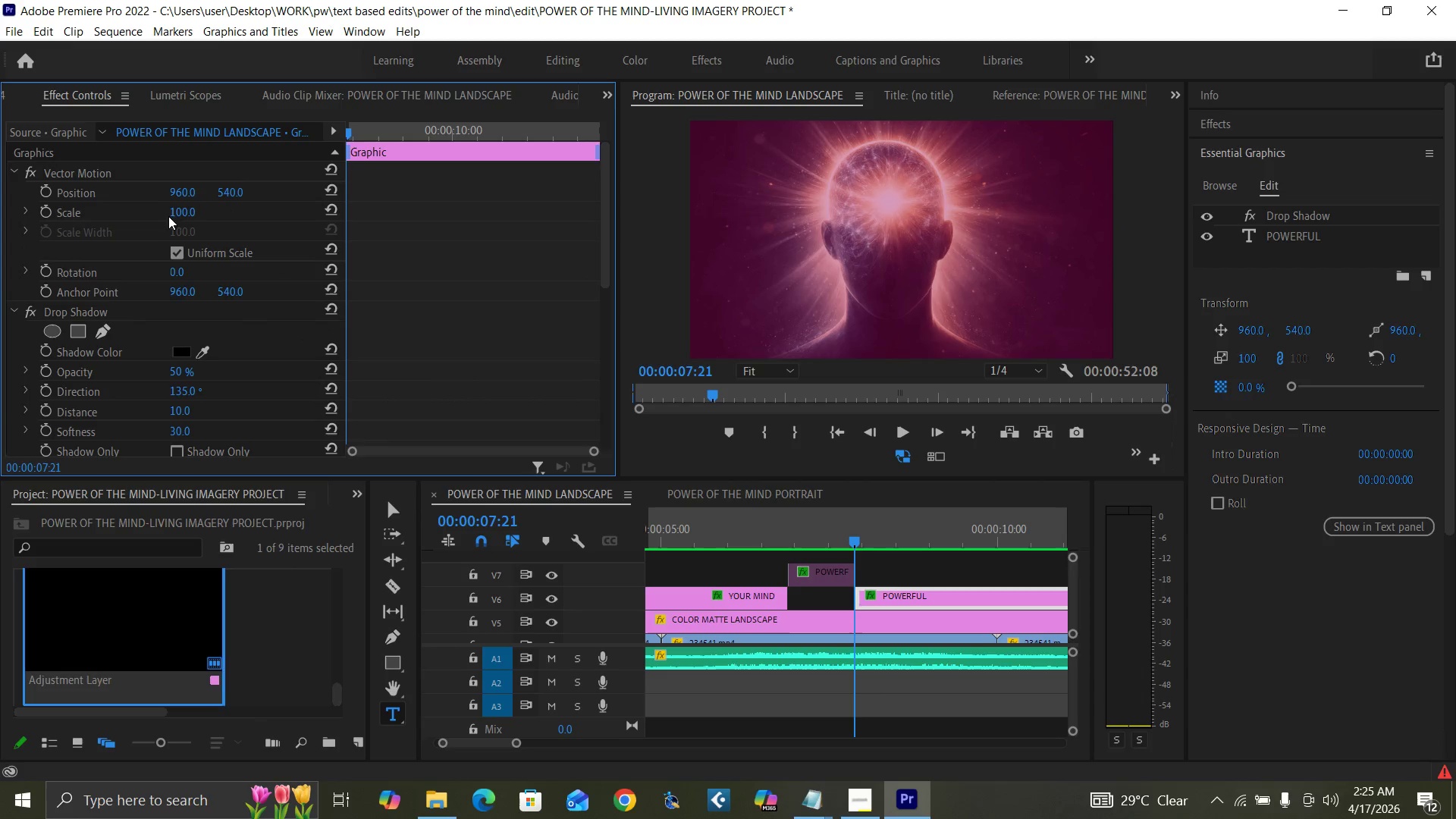 
left_click([177, 209])
 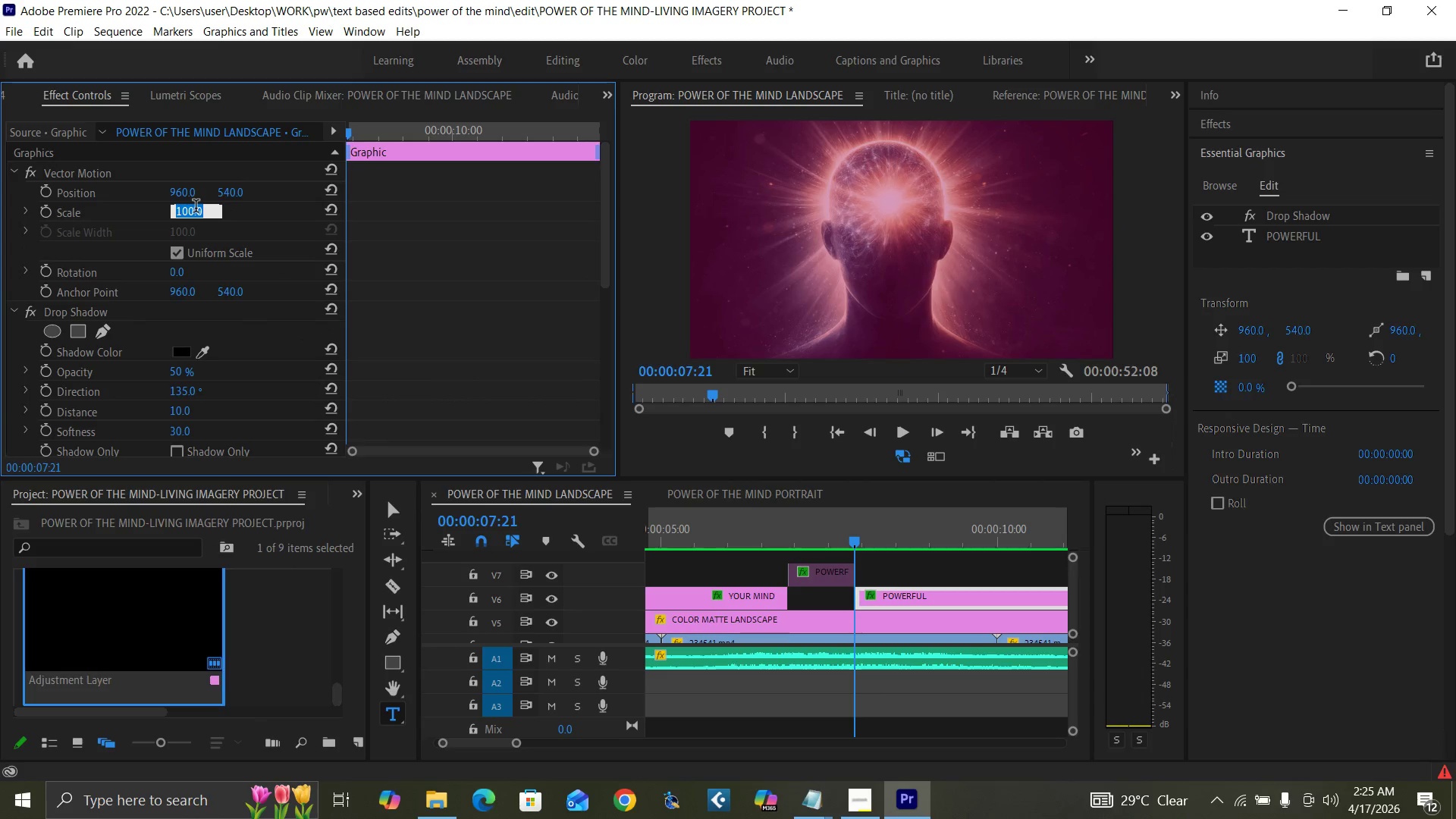 
type(90)
 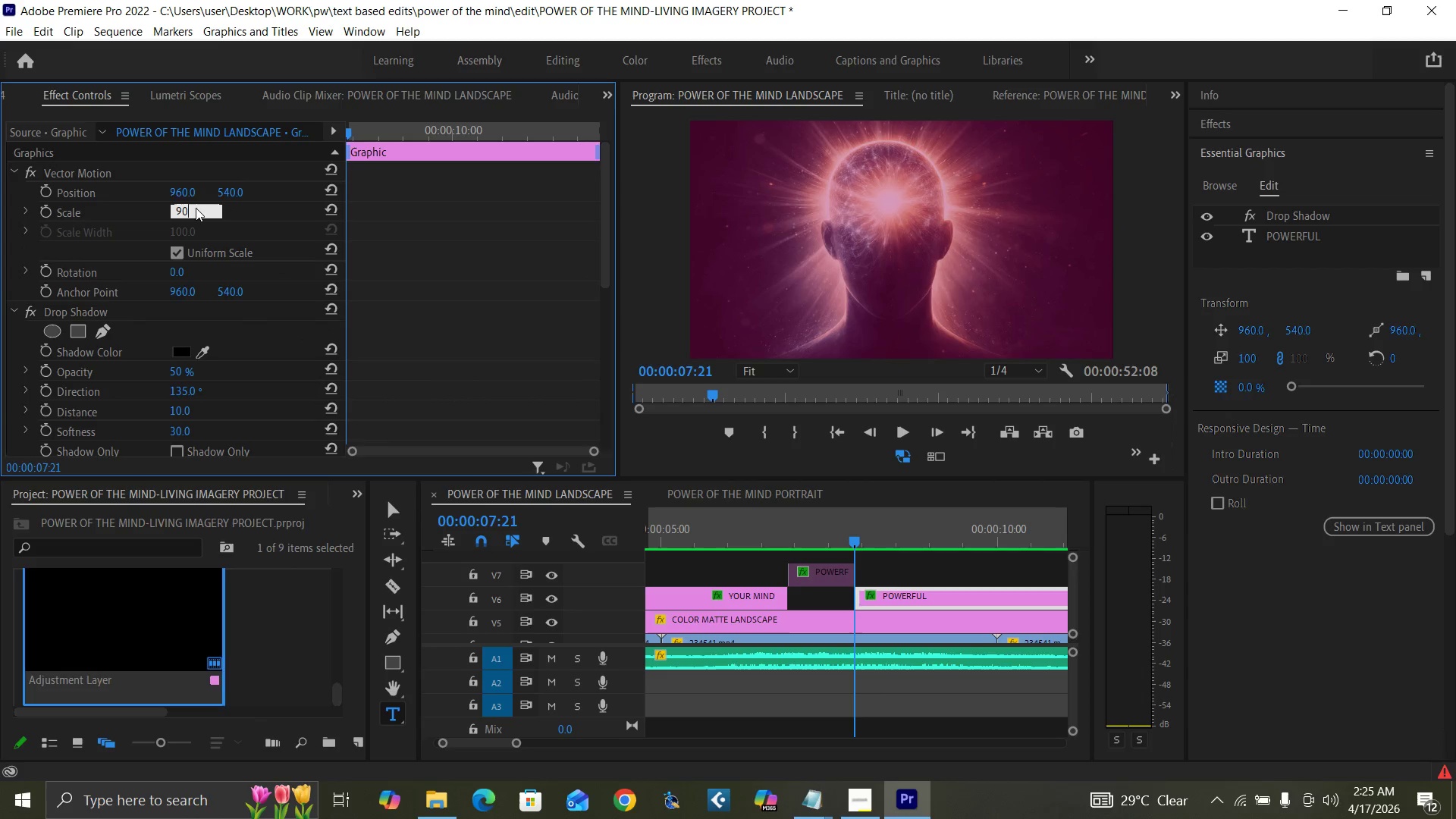 
key(Enter)
 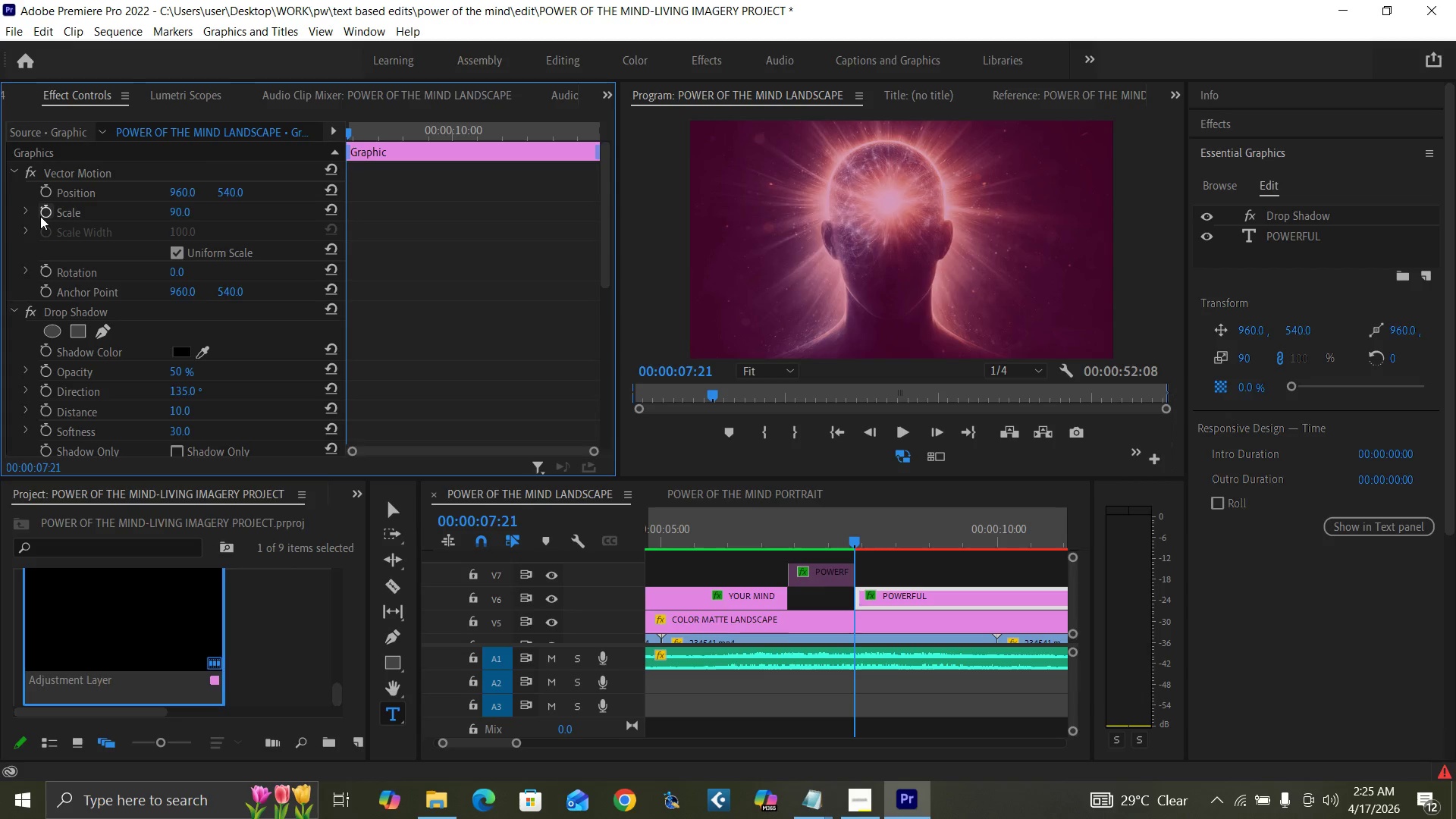 
left_click([40, 215])
 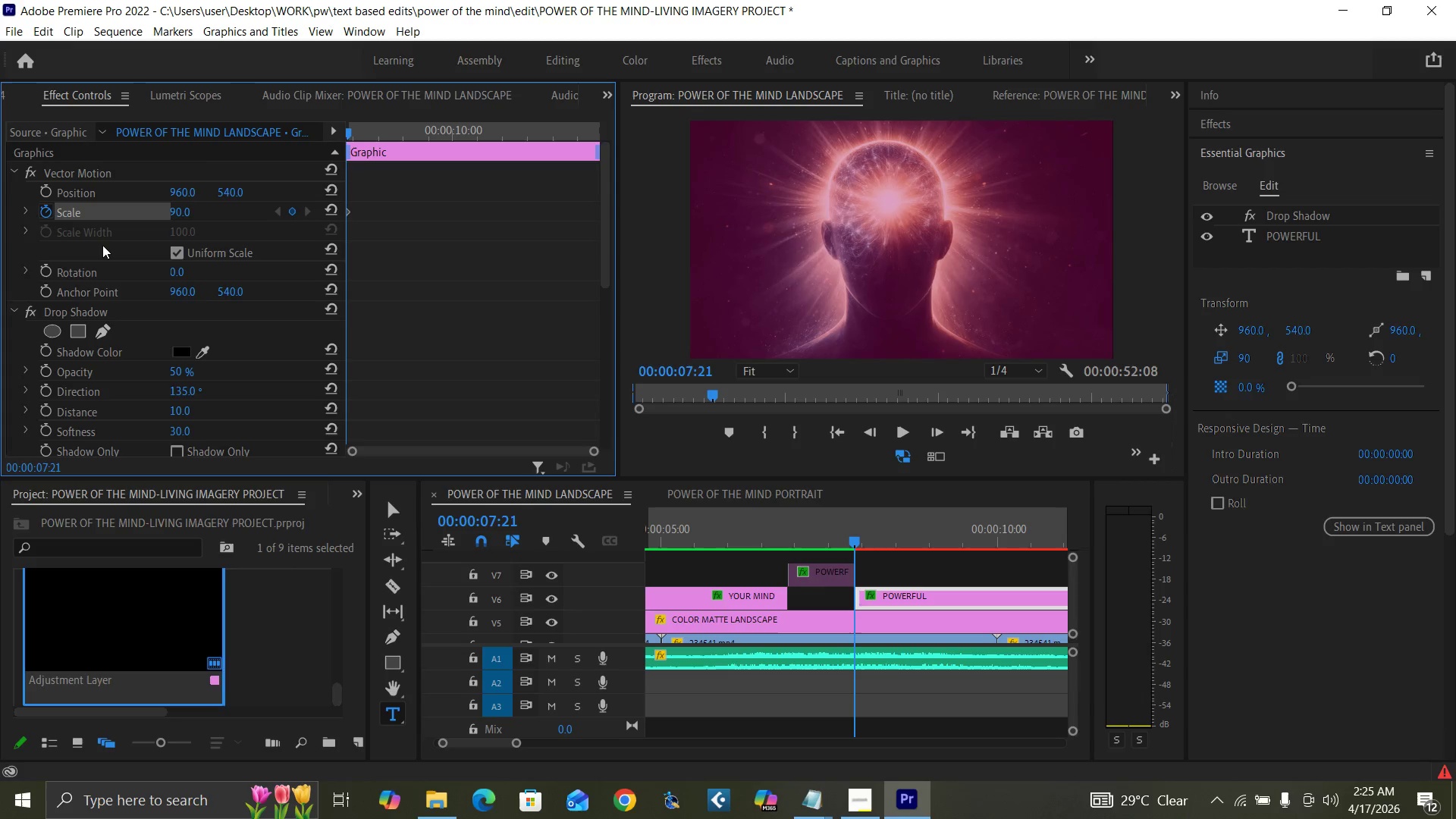 
key(ArrowRight)
 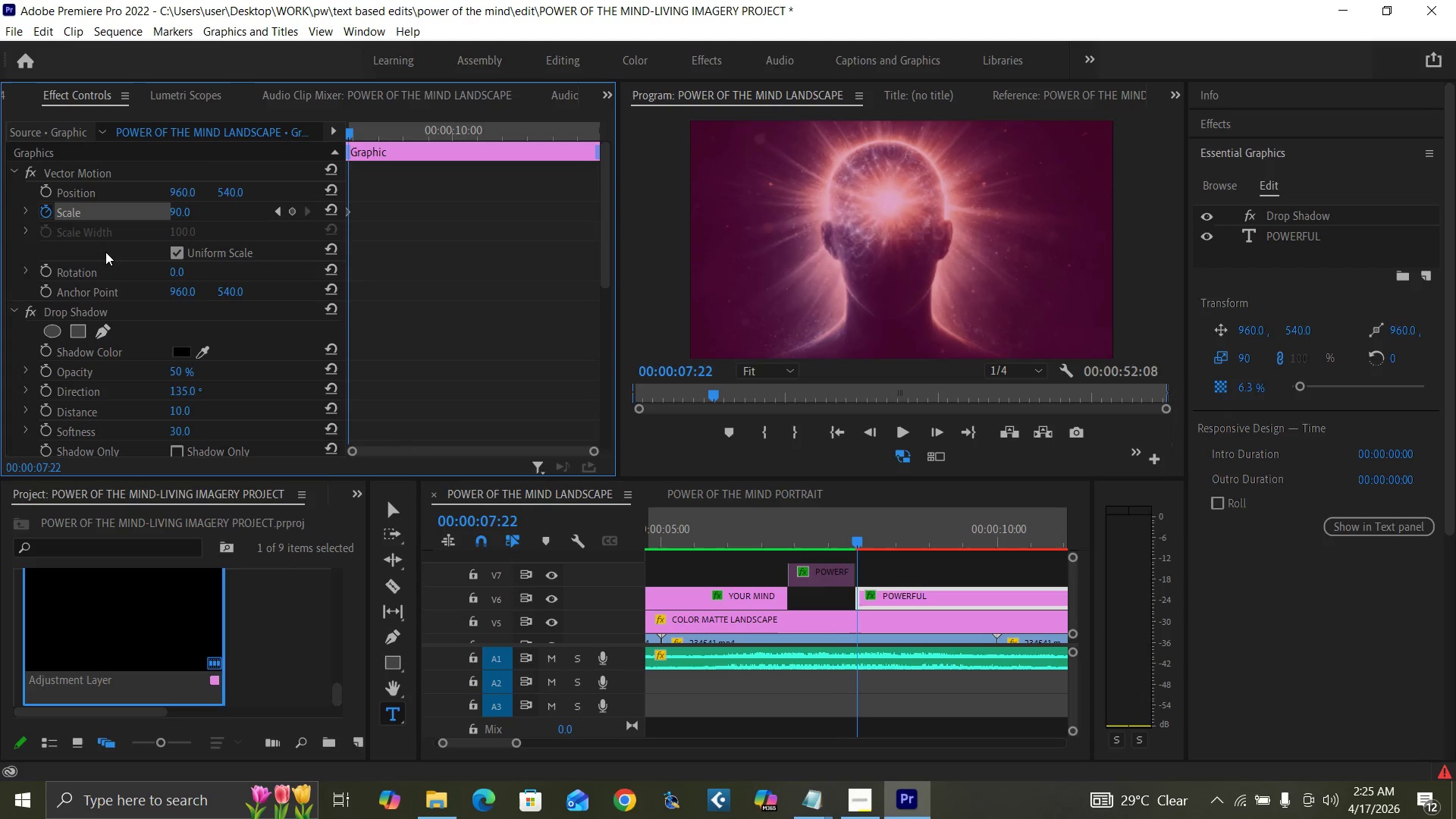 
key(ArrowRight)
 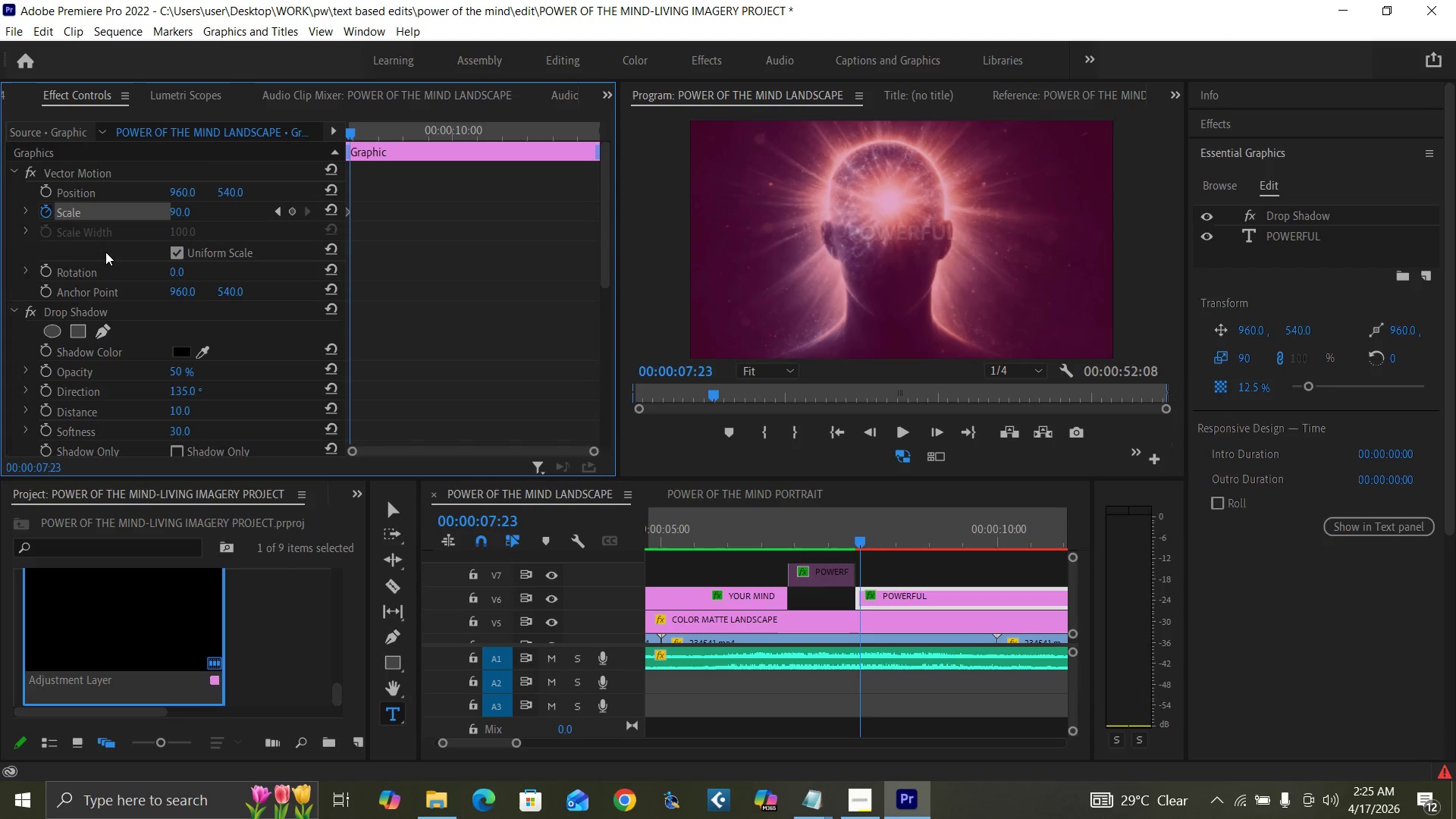 
key(ArrowRight)
 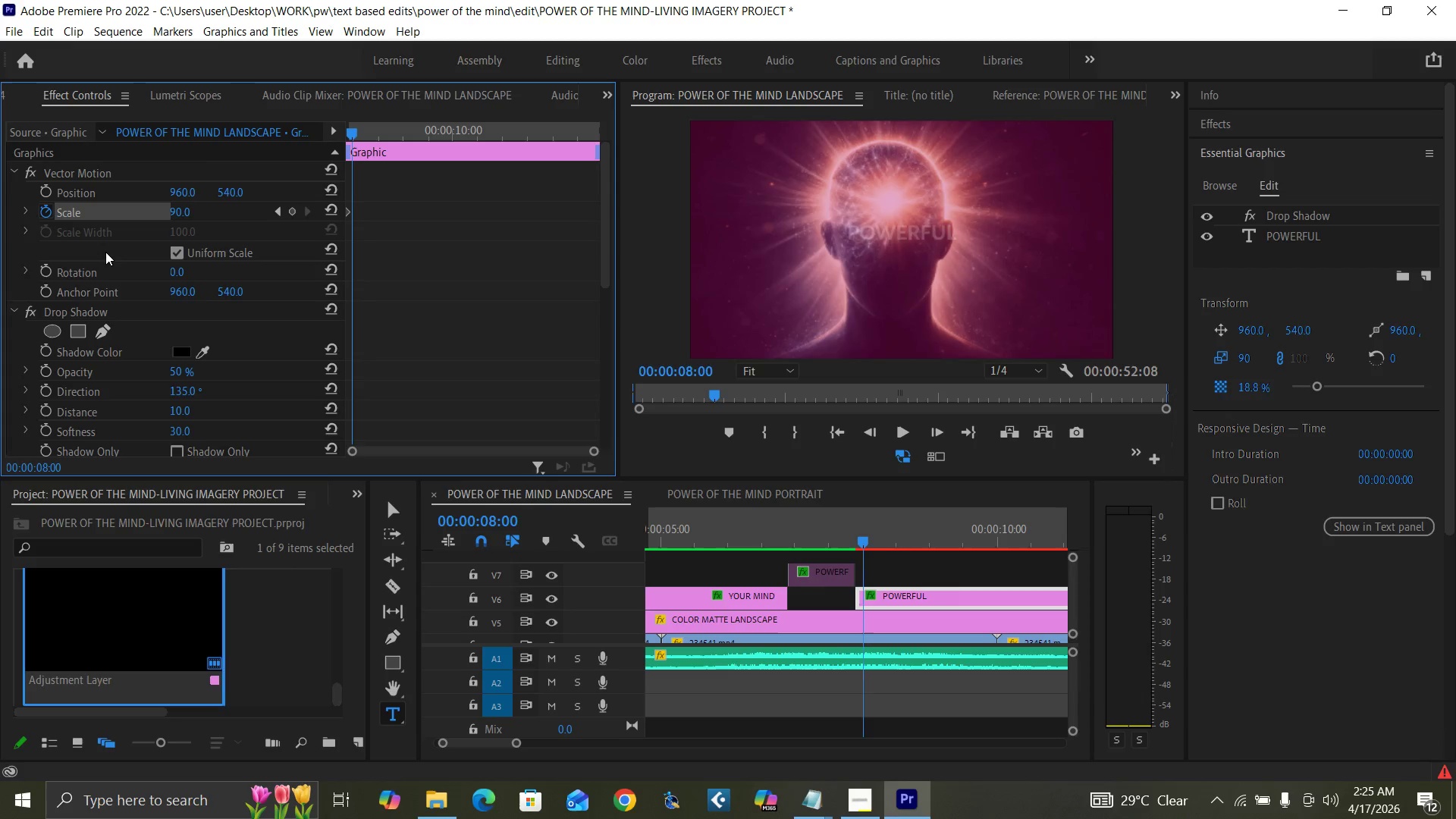 
key(ArrowRight)
 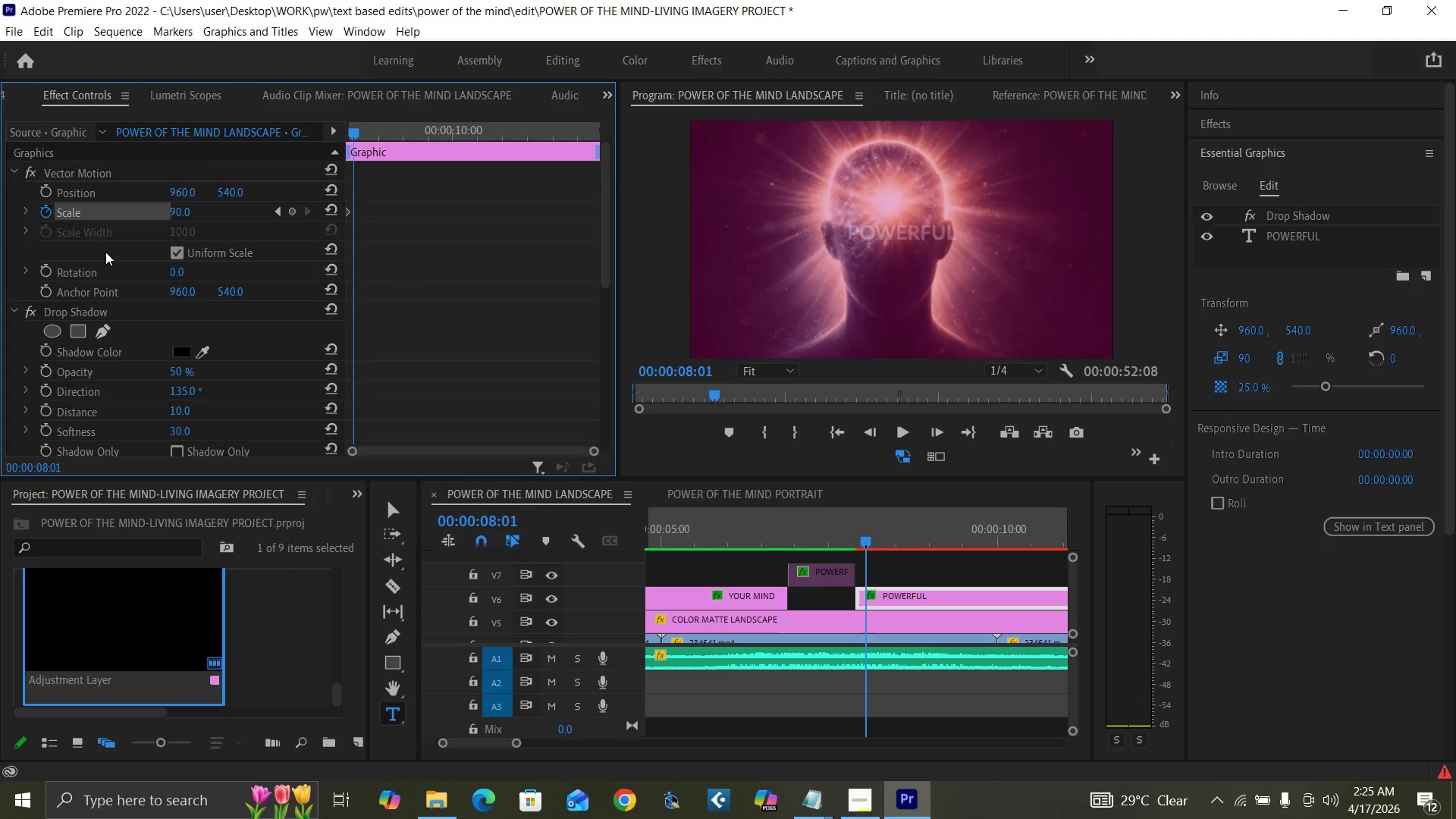 
key(ArrowRight)
 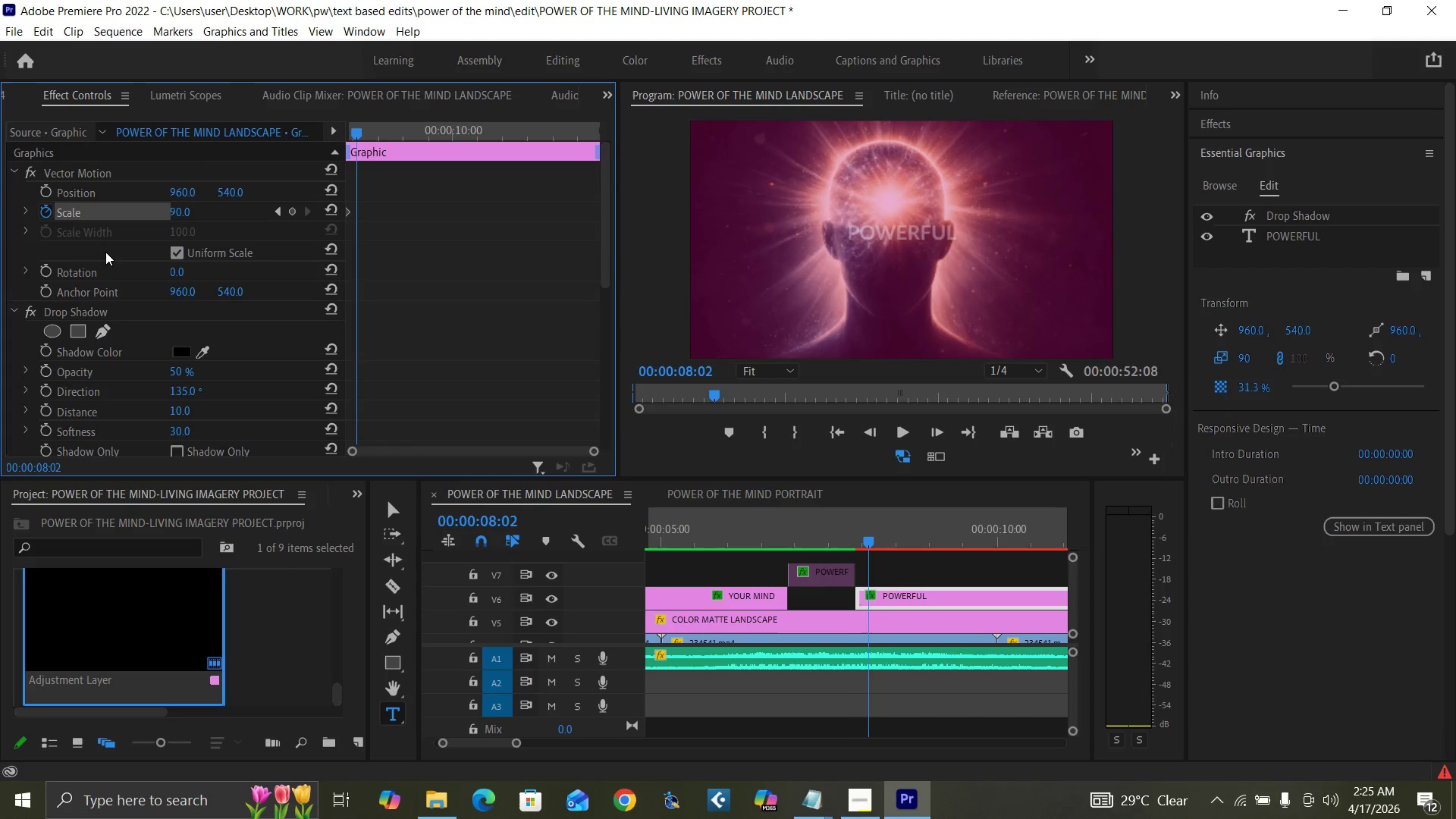 
key(ArrowRight)
 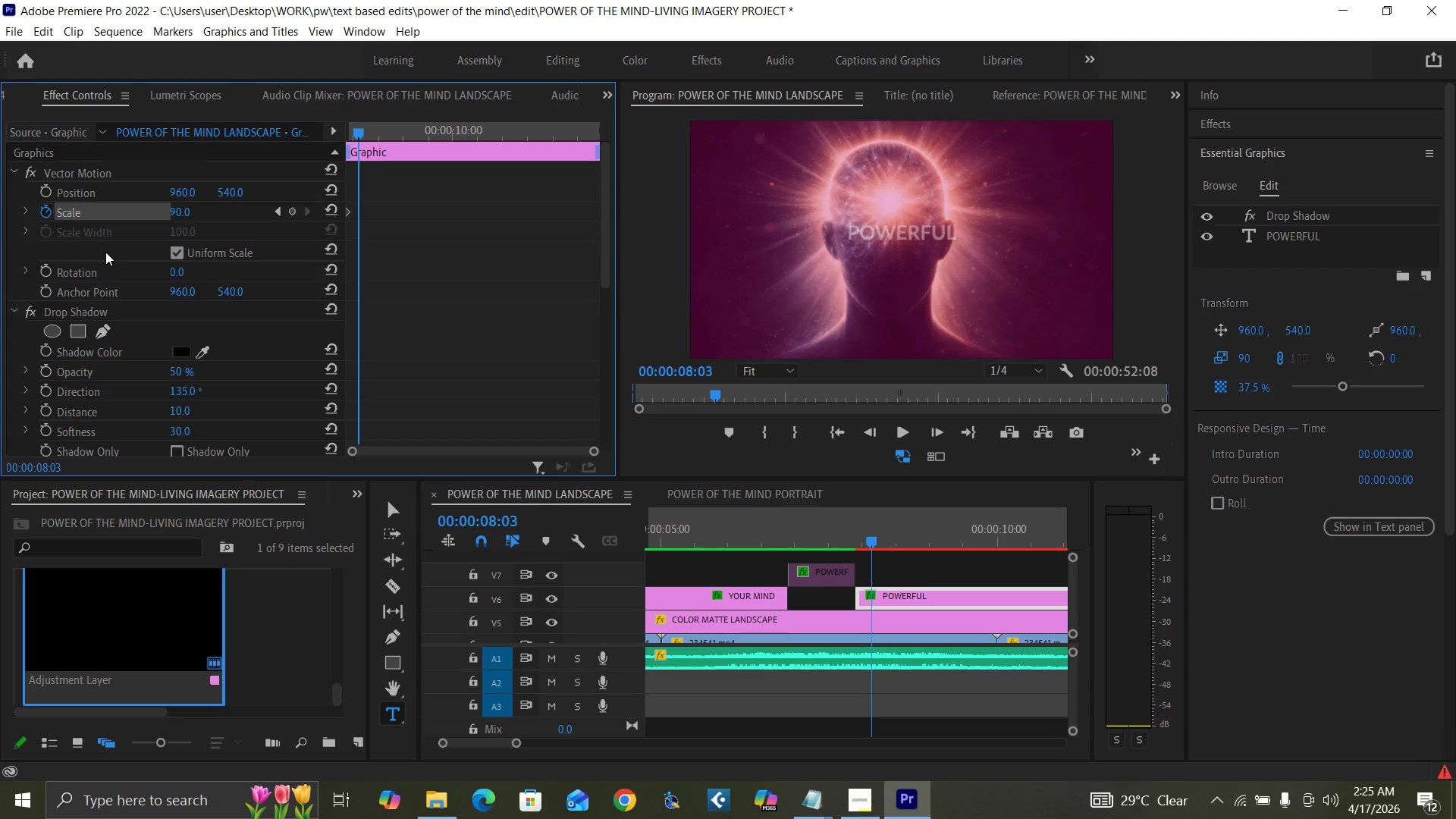 
key(ArrowRight)
 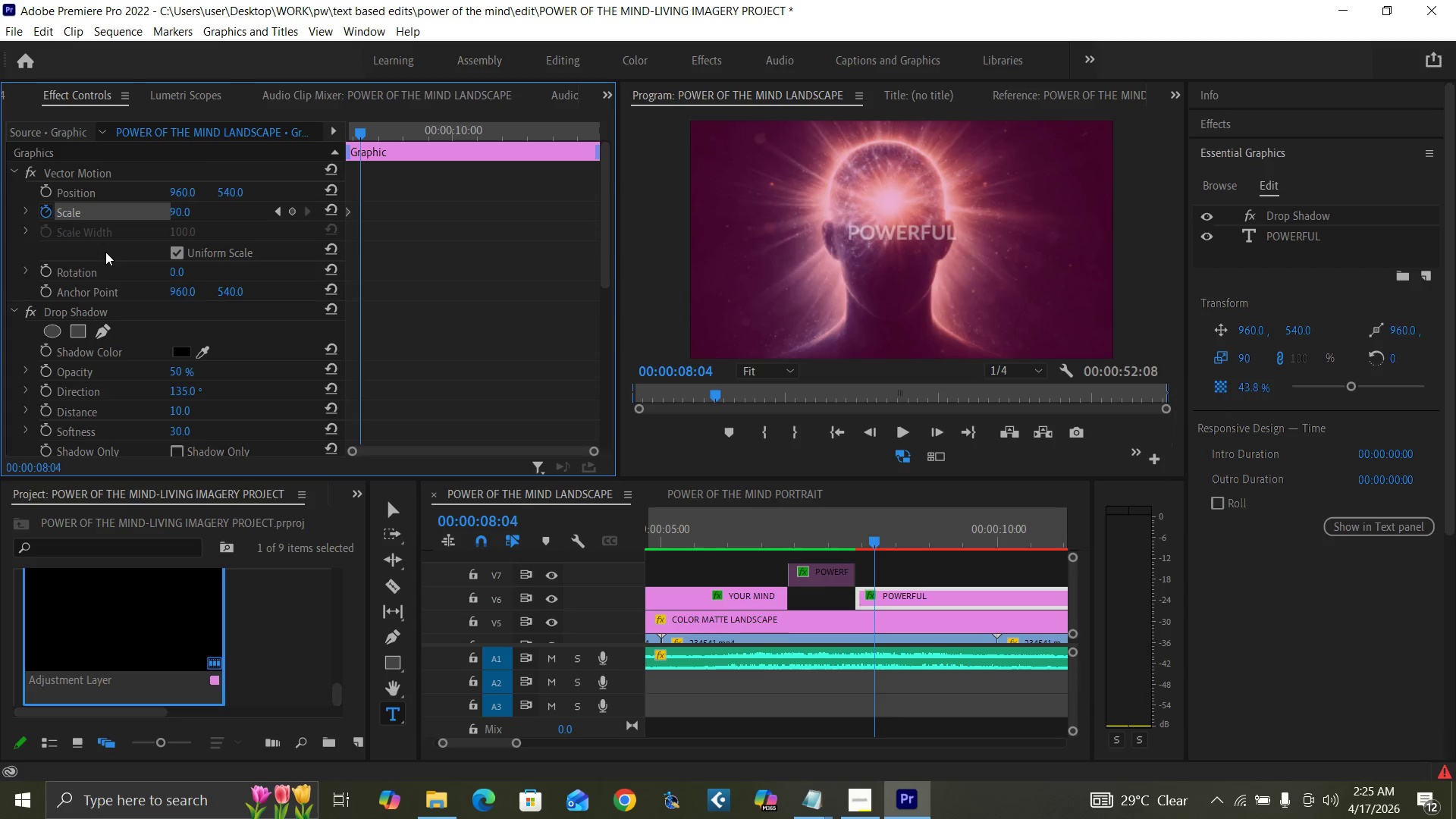 
key(ArrowRight)
 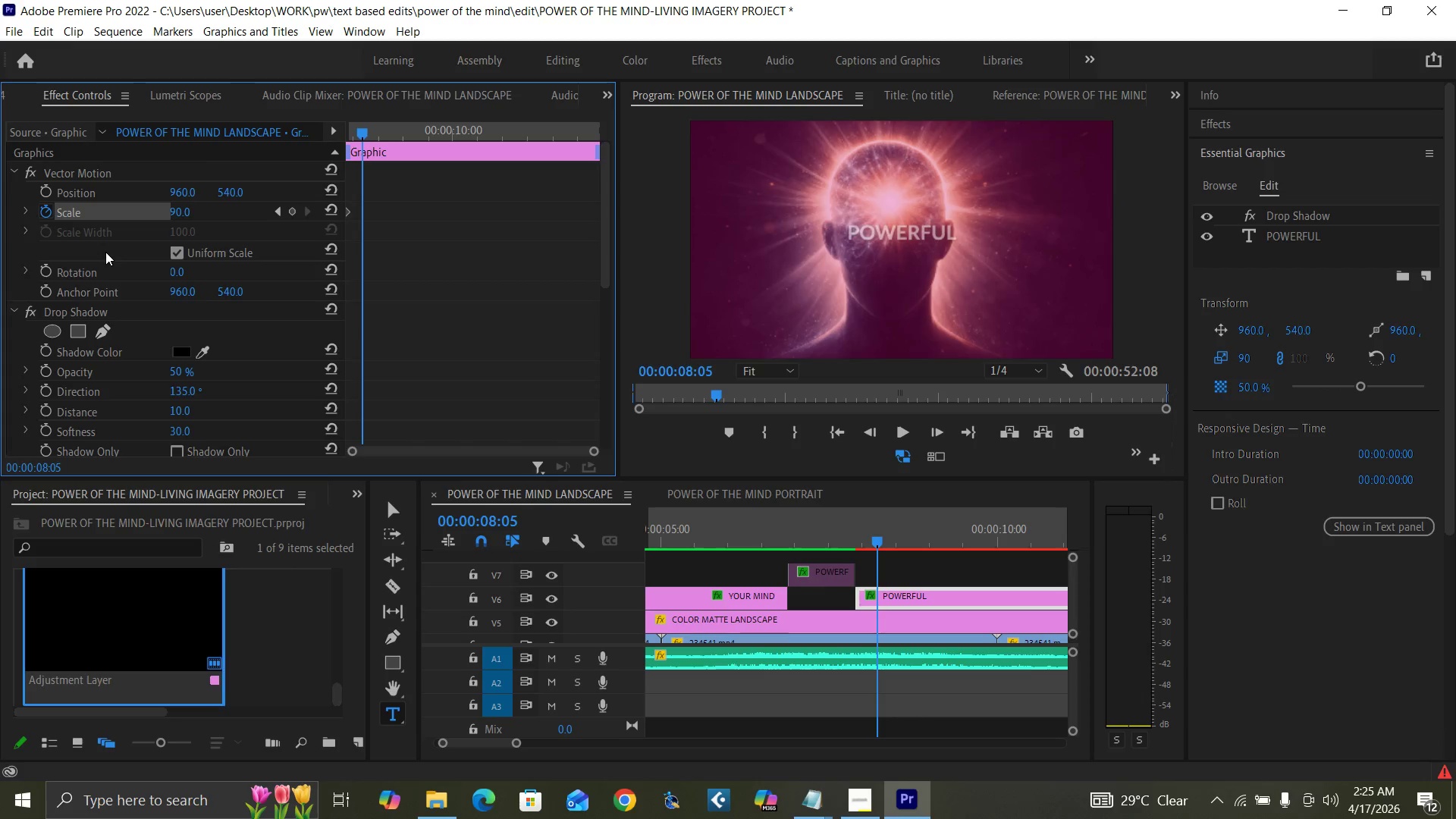 
key(ArrowRight)
 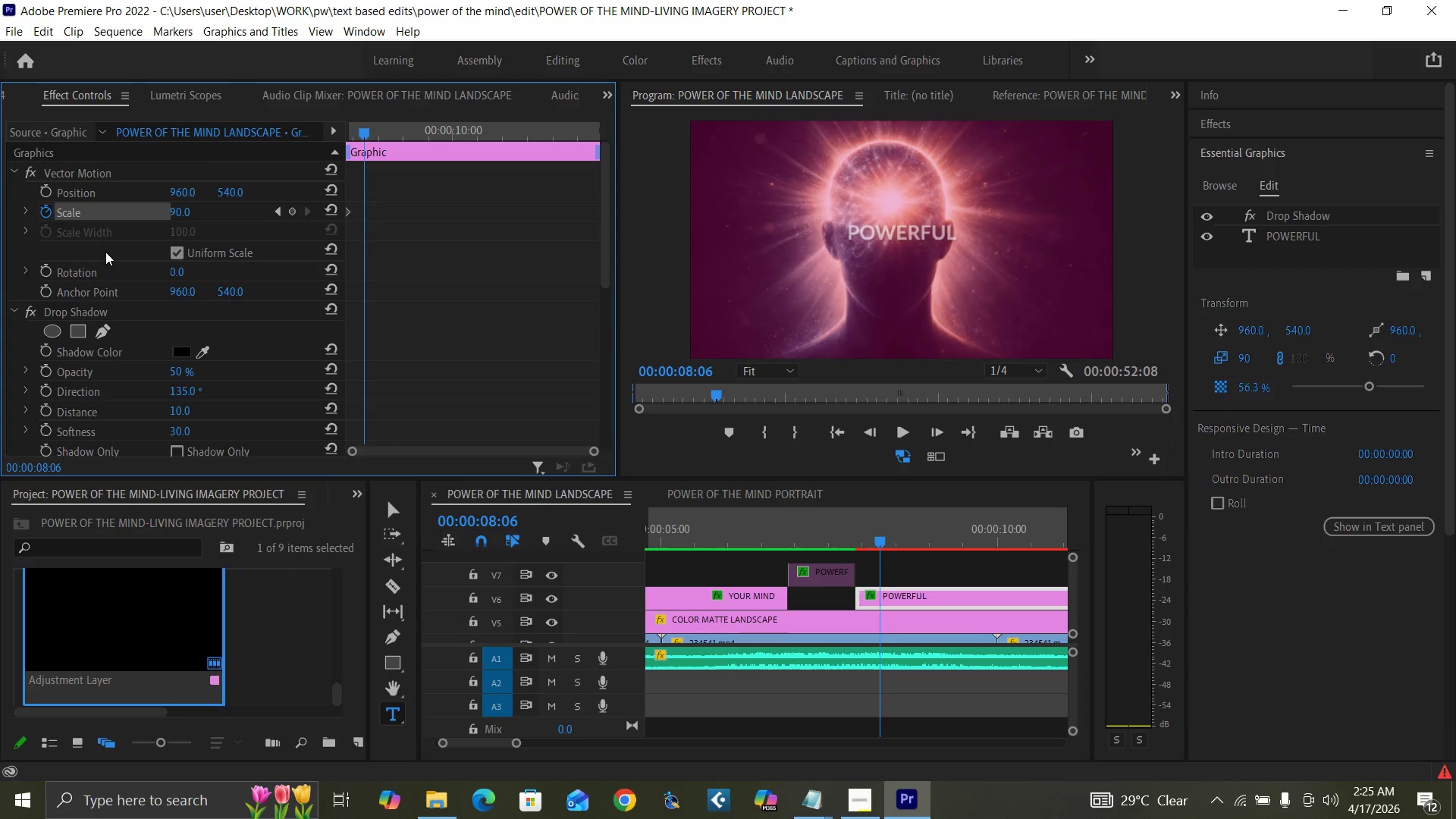 
key(ArrowRight)
 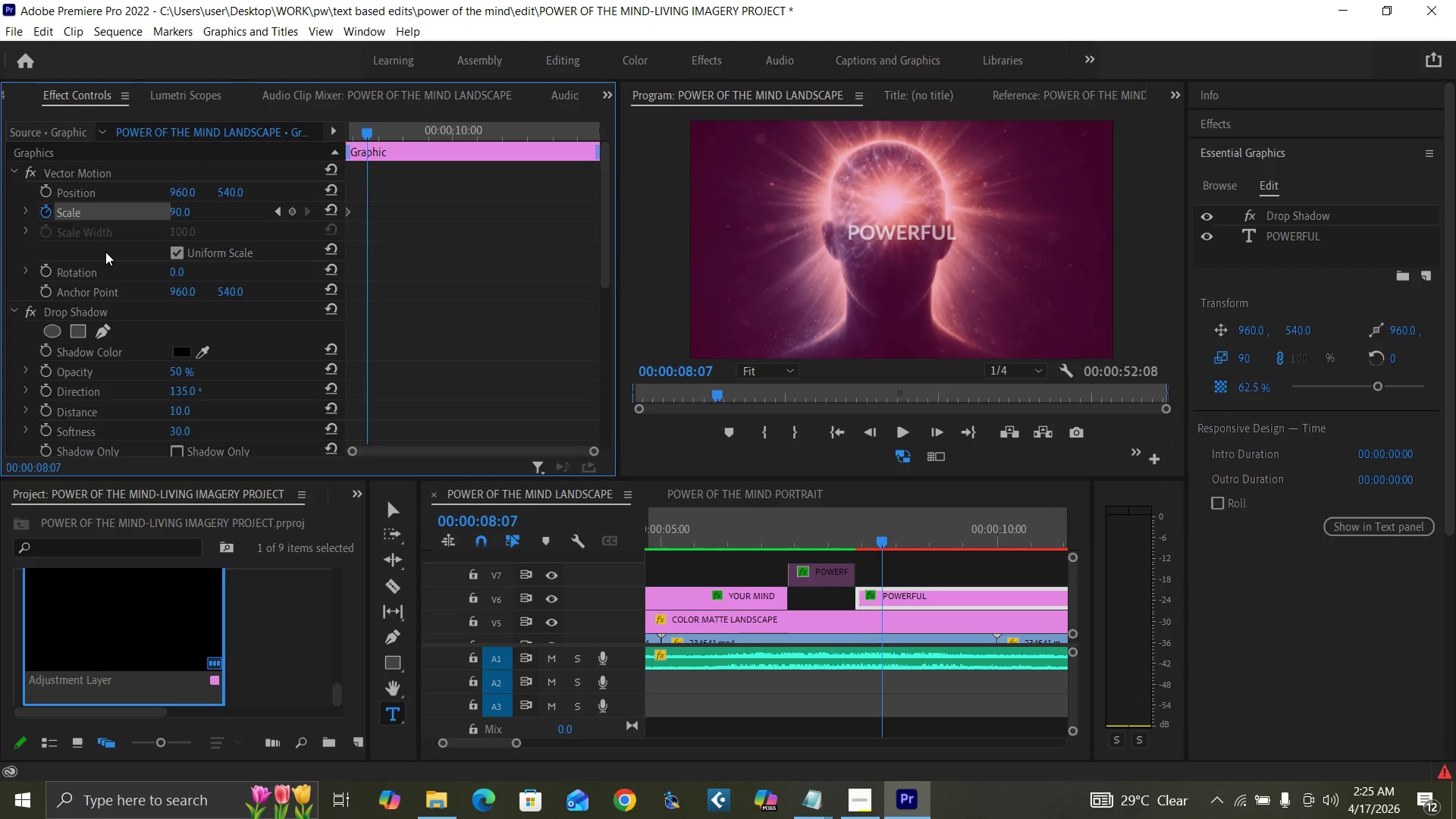 
key(ArrowRight)
 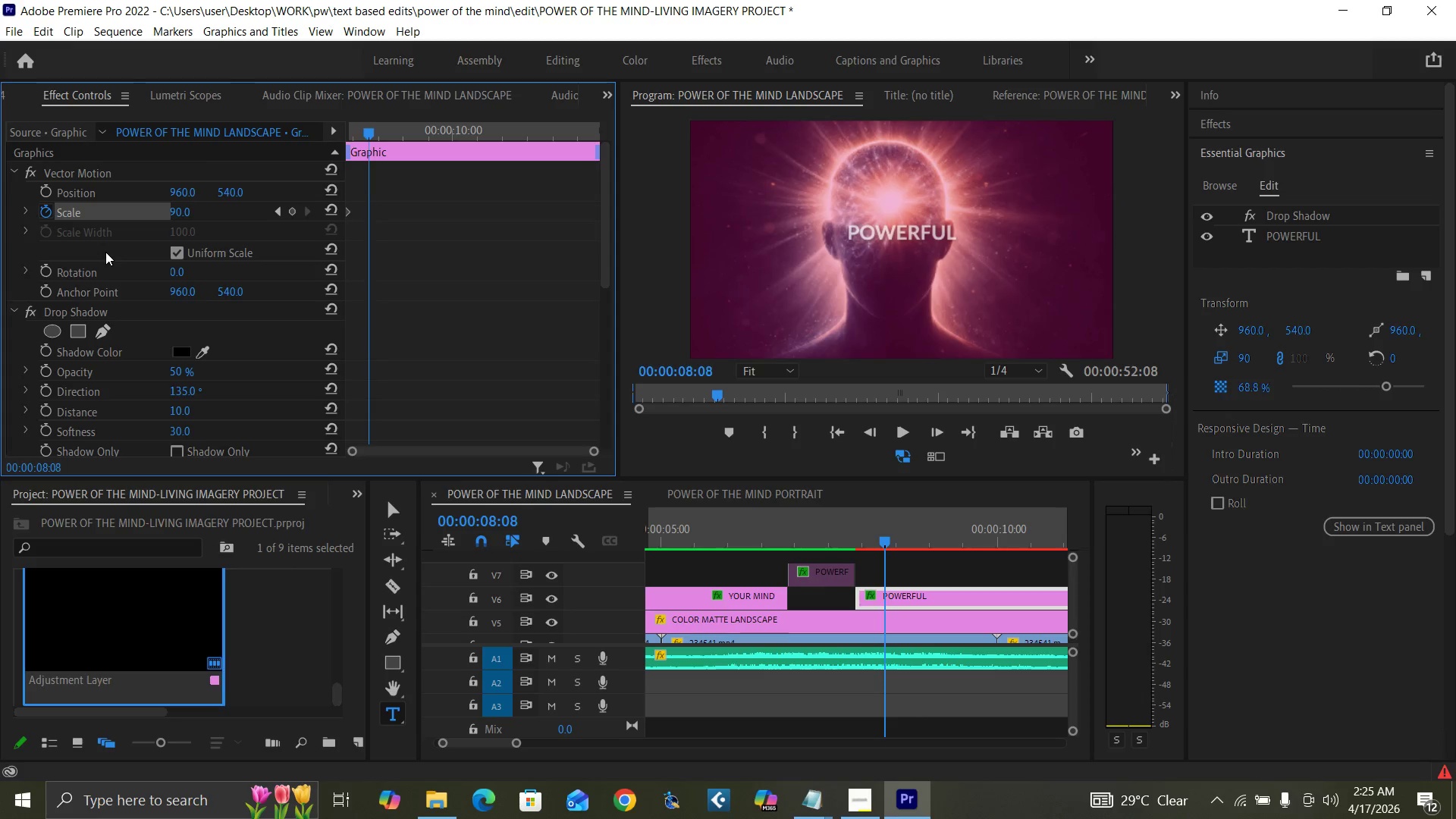 
key(ArrowRight)
 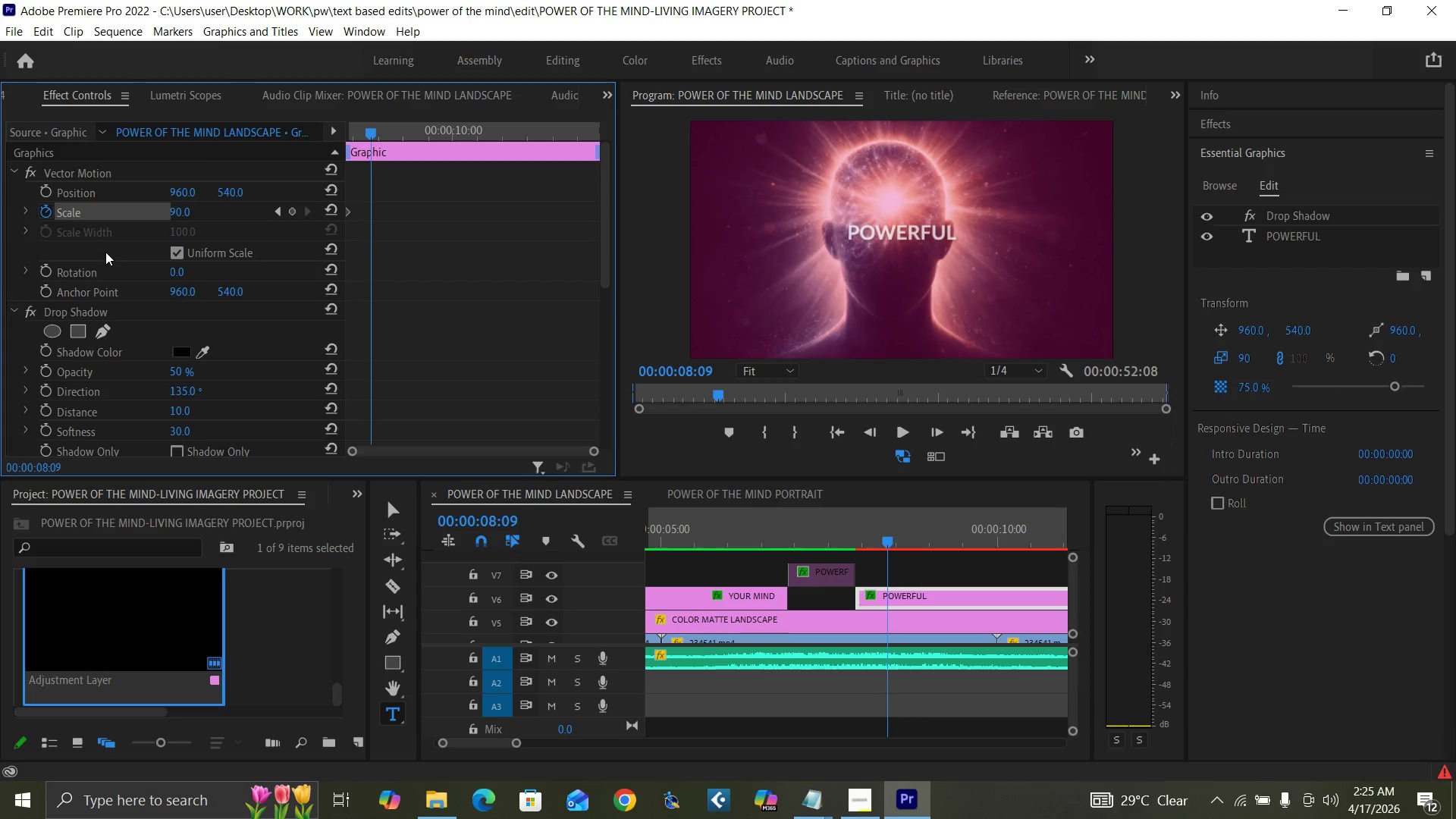 
key(ArrowRight)
 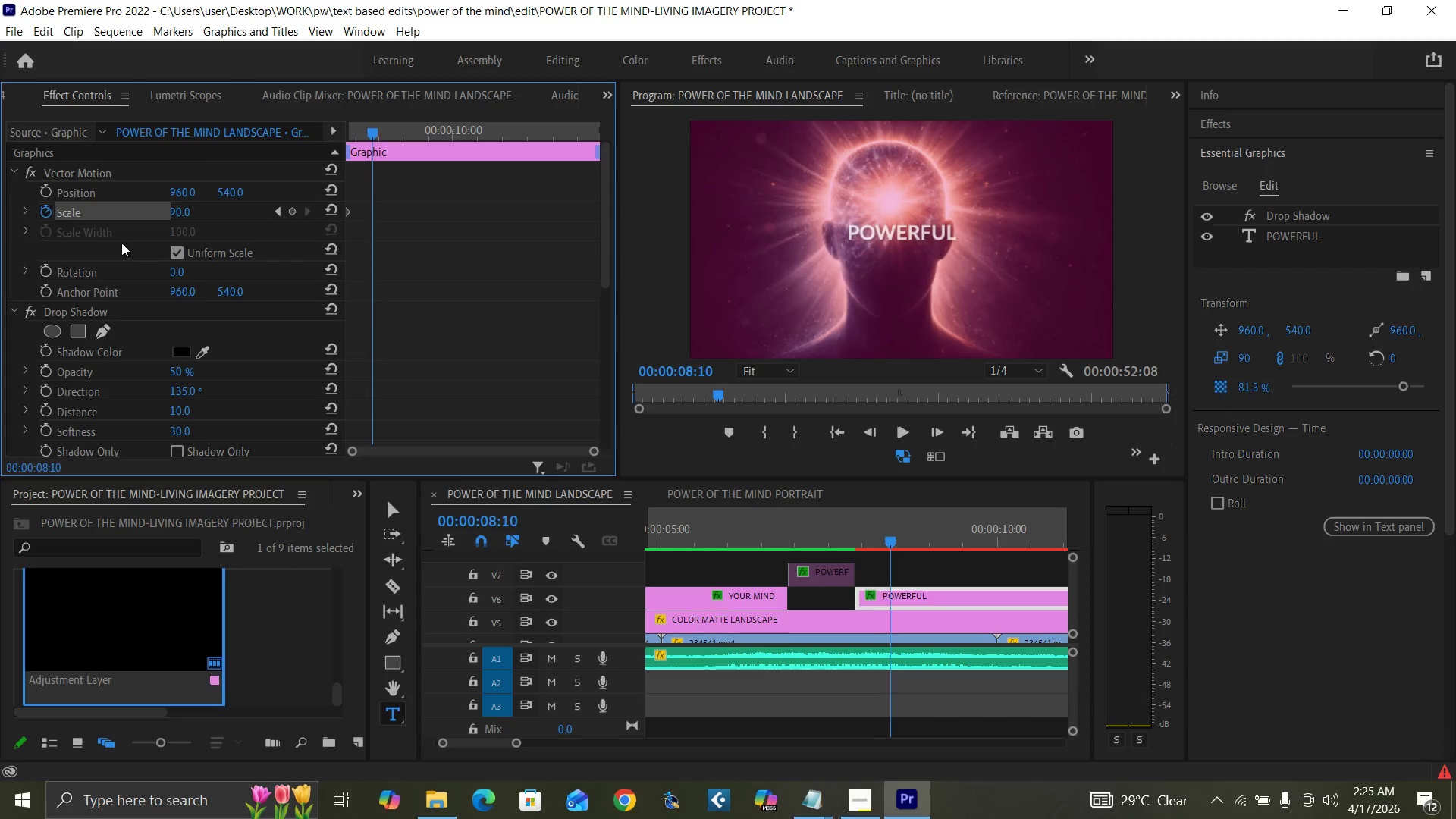 
key(ArrowRight)
 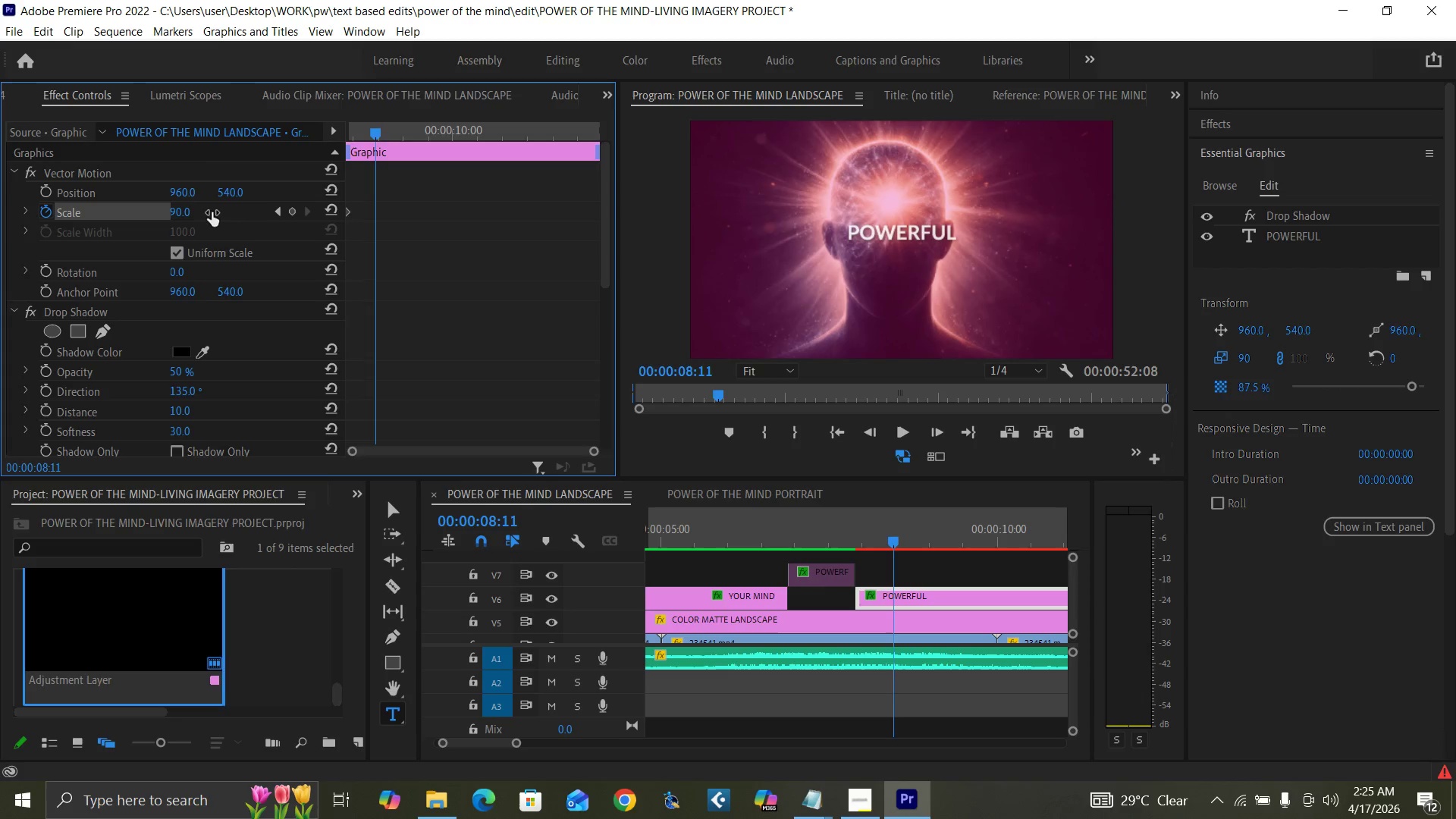 
key(ArrowRight)
 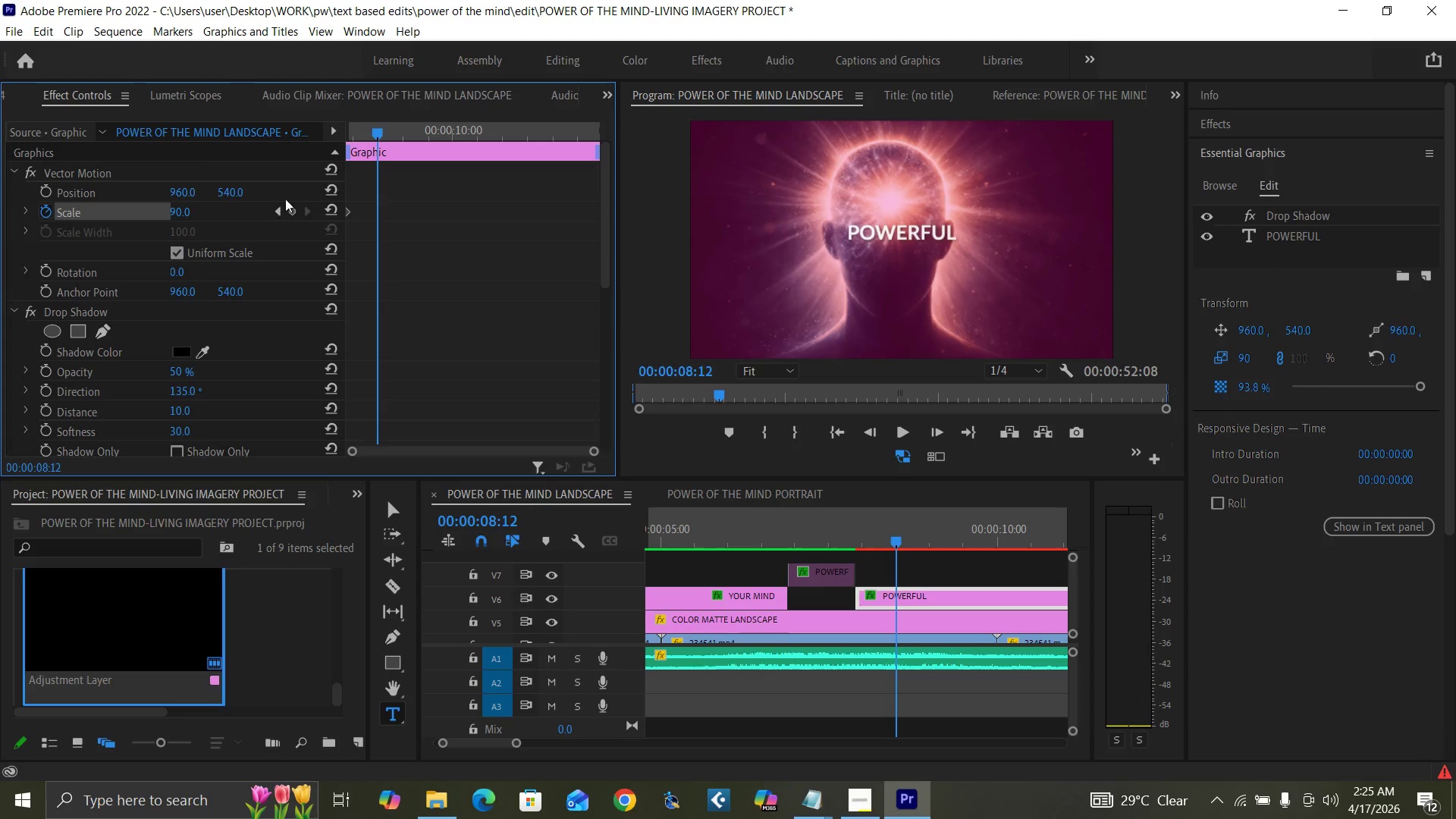 
key(ArrowRight)
 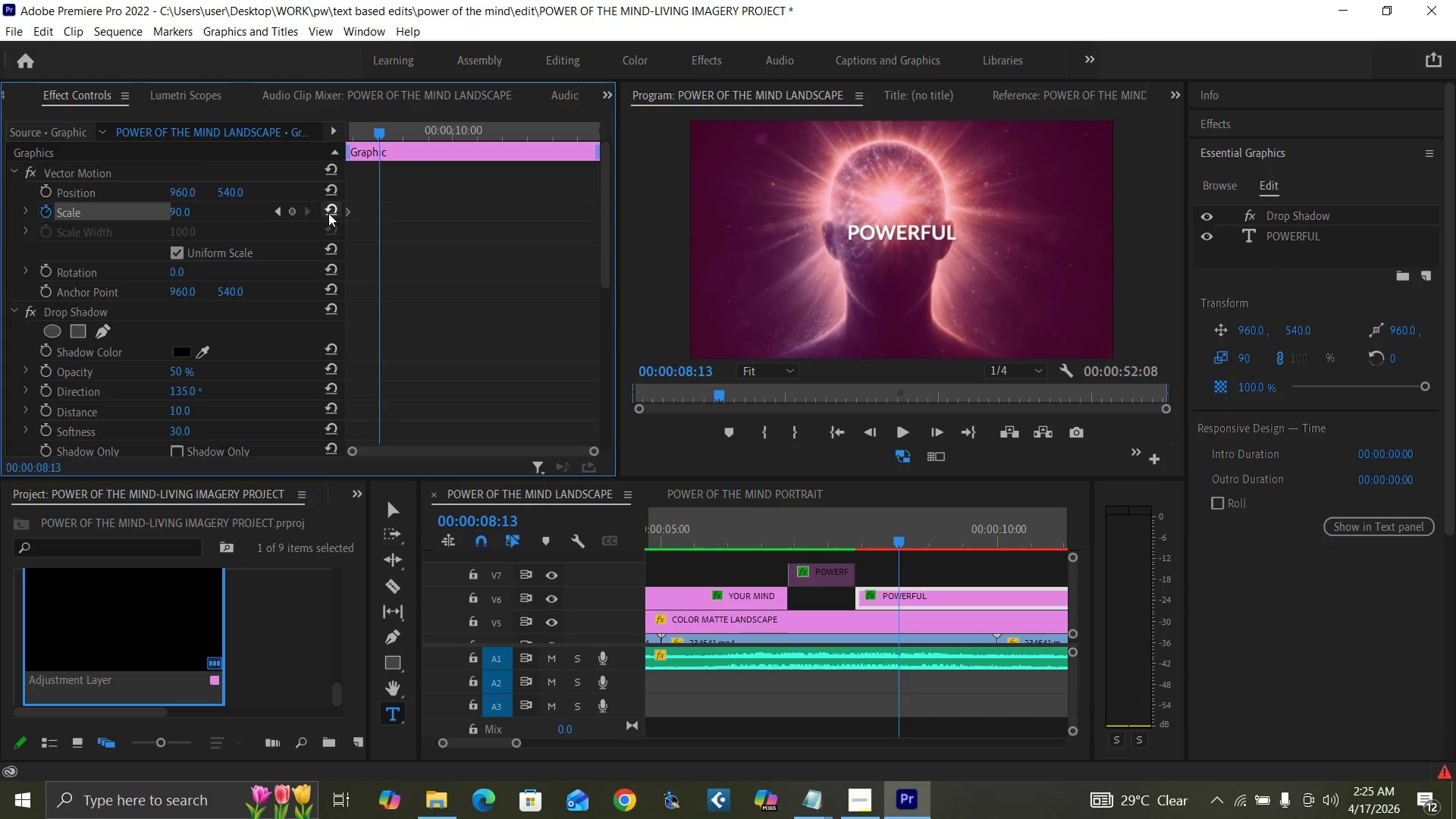 
left_click([331, 210])
 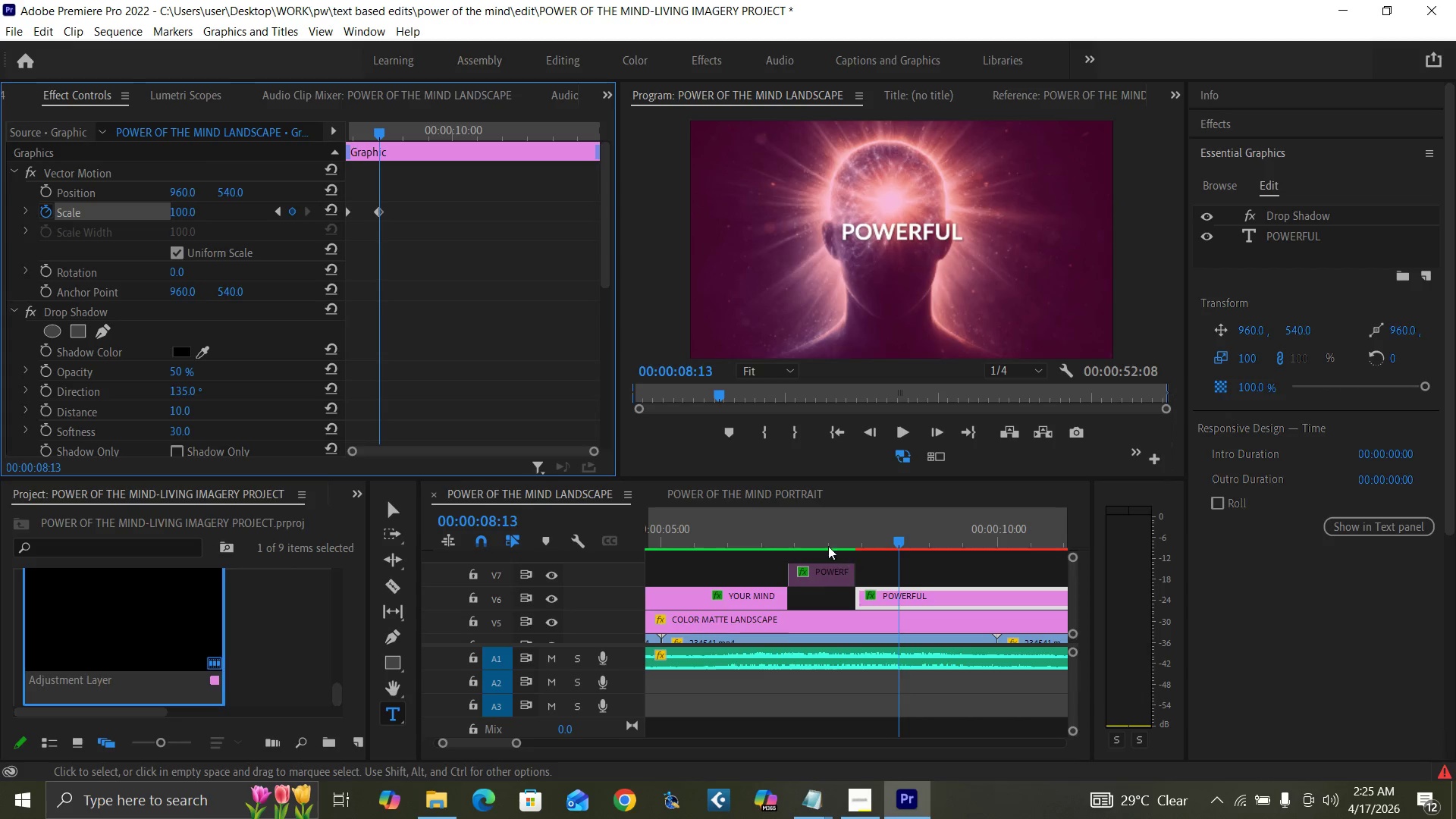 
left_click([758, 537])
 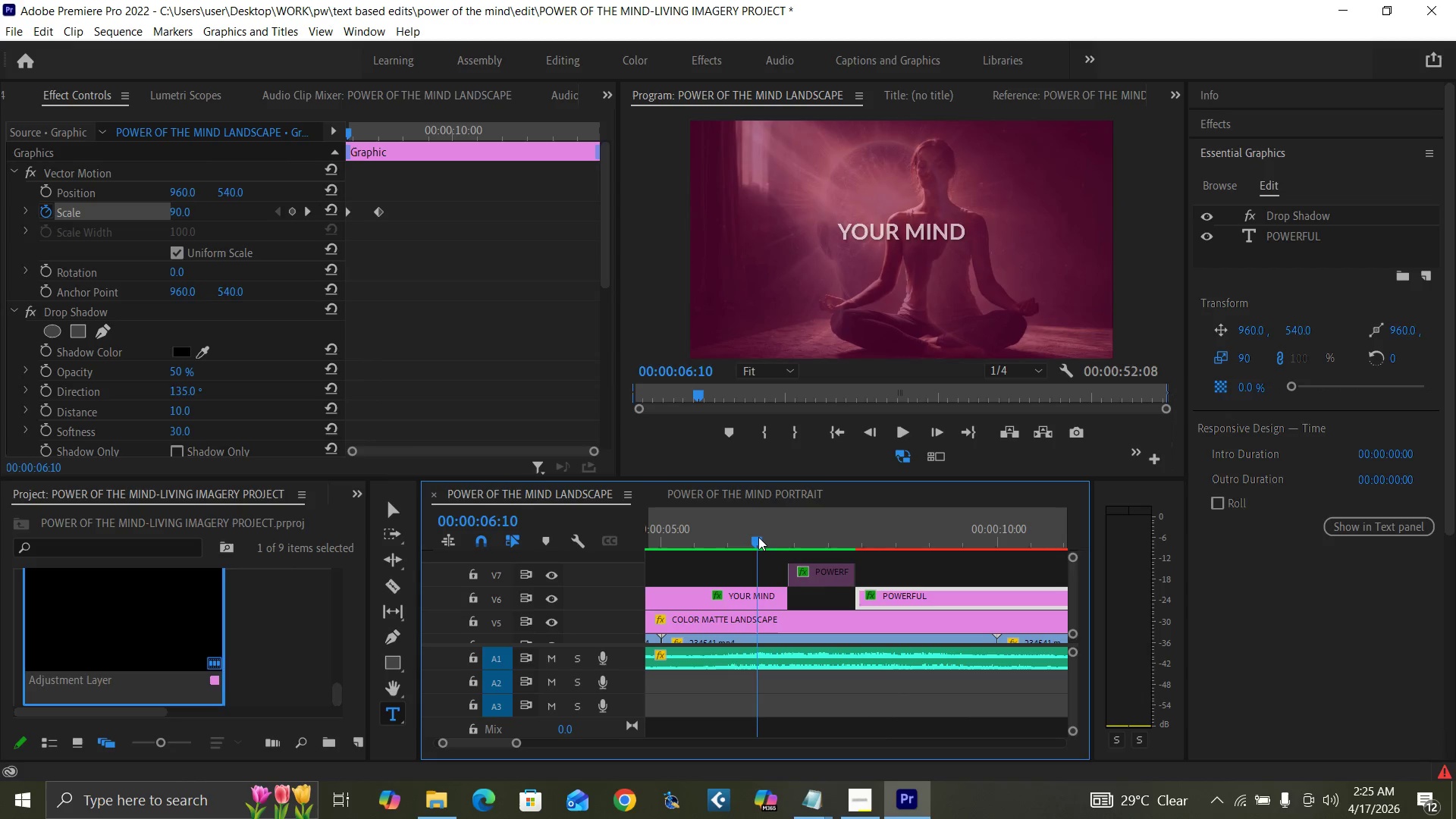 
key(Space)
 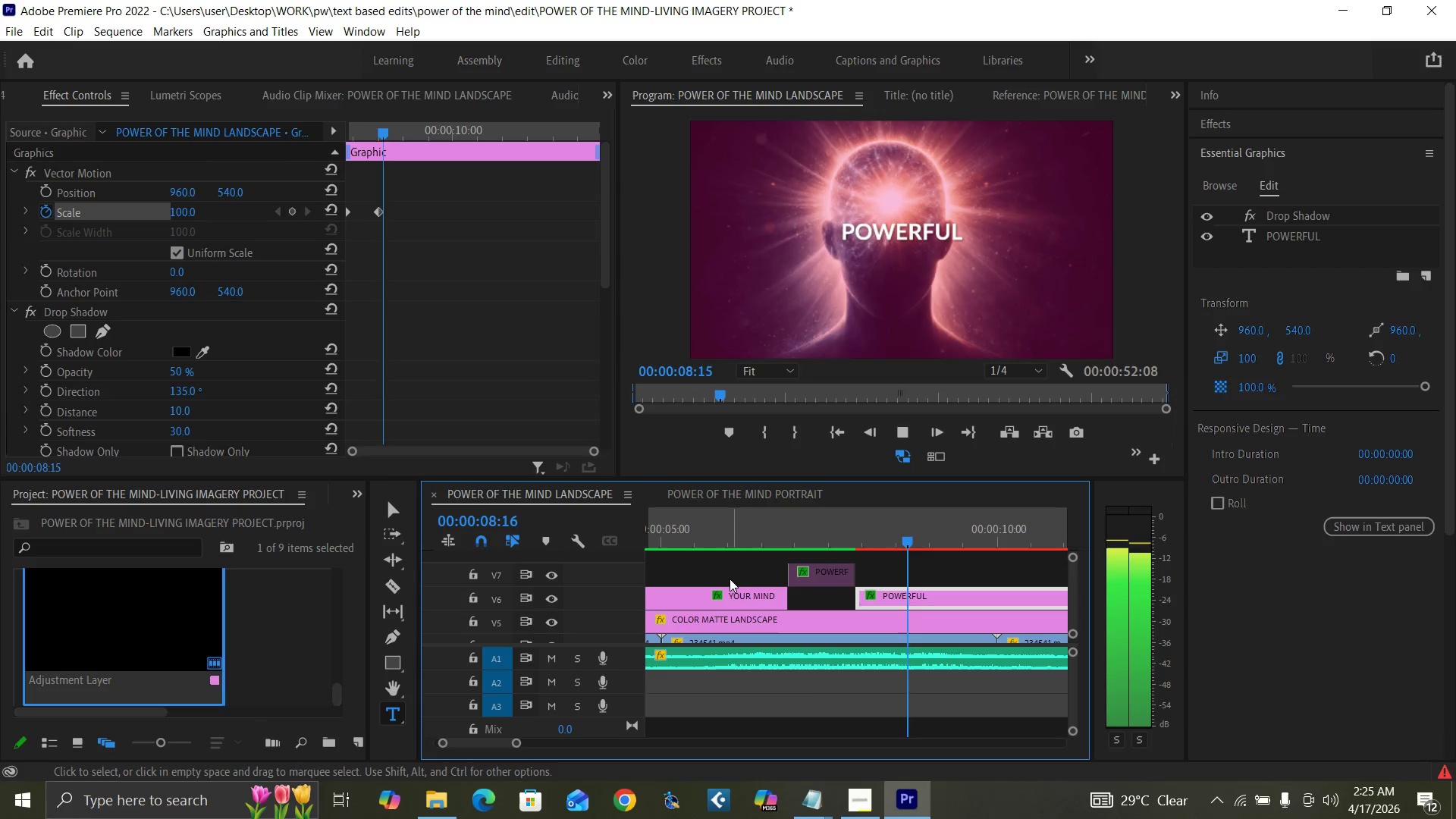 
key(Space)
 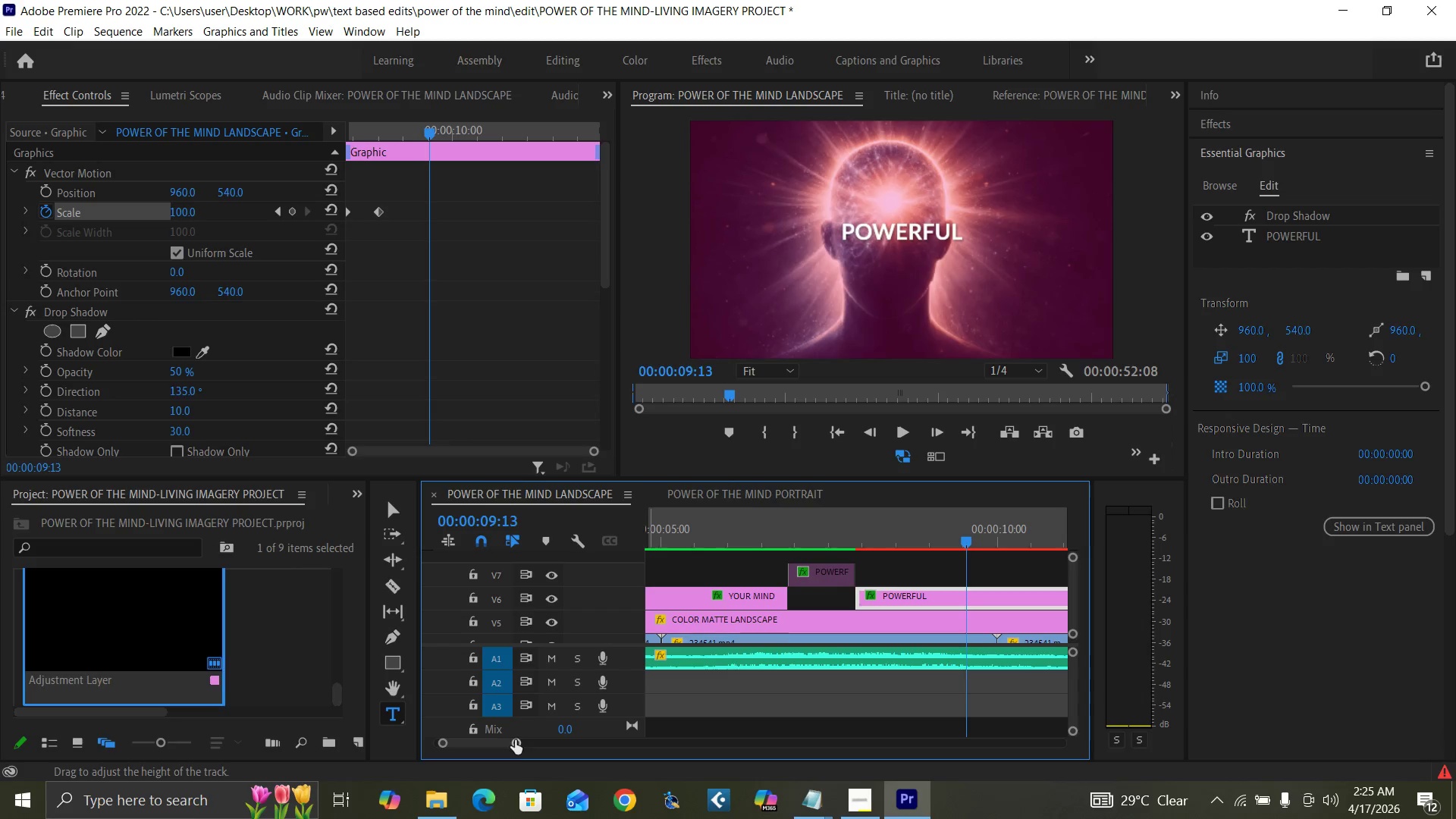 
left_click_drag(start_coordinate=[514, 740], to_coordinate=[540, 757])
 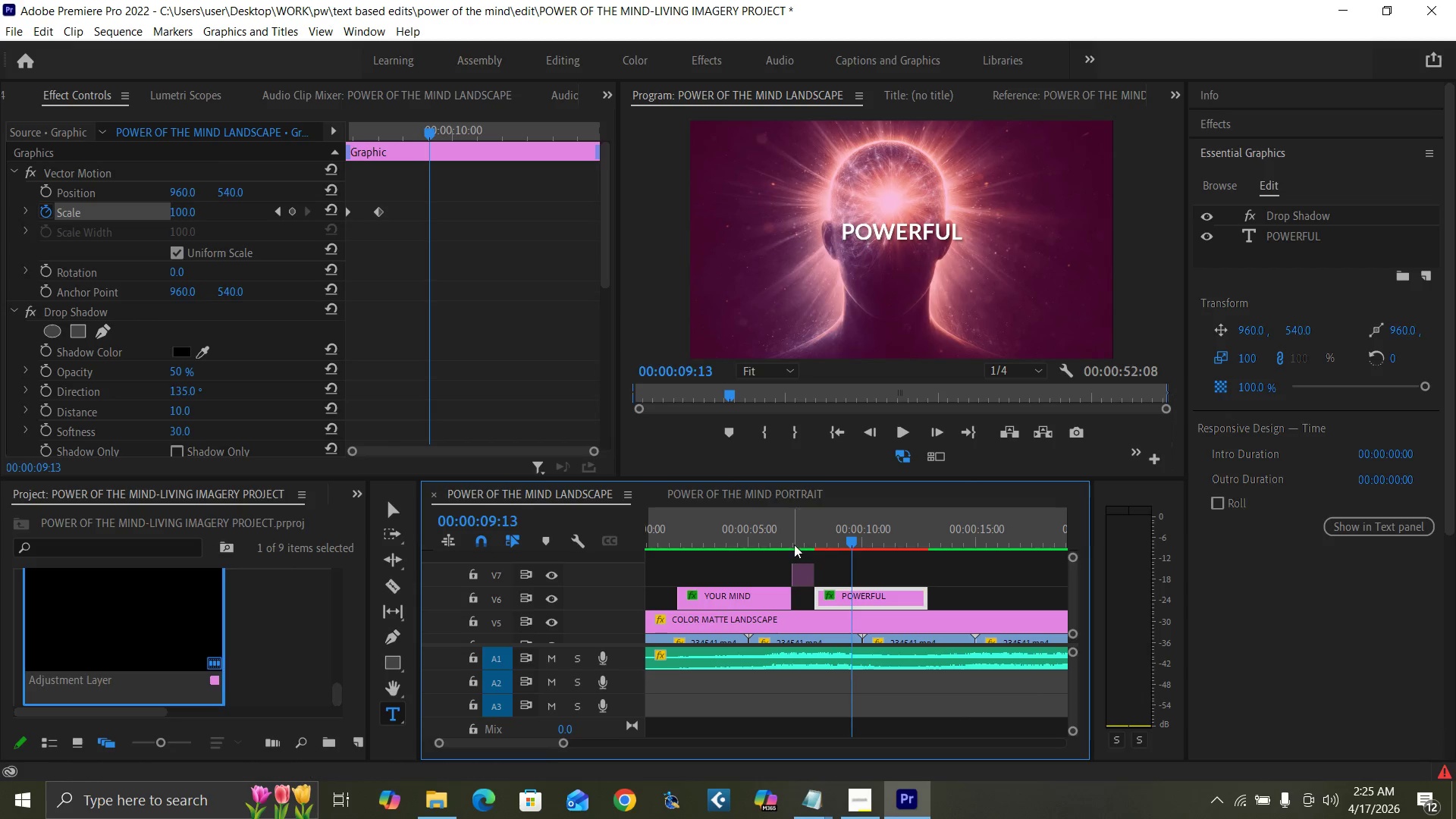 
left_click([778, 535])
 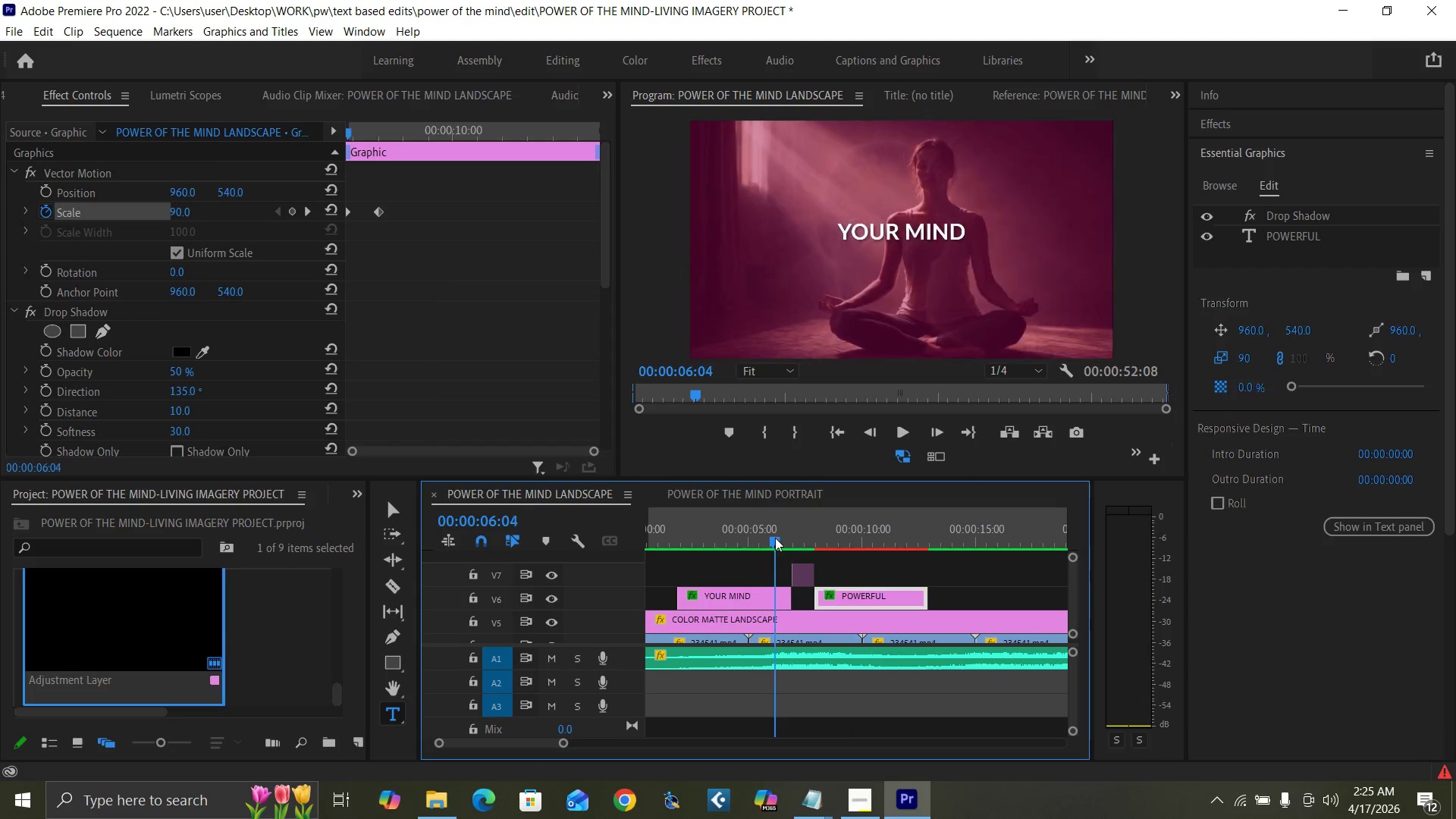 
key(Space)
 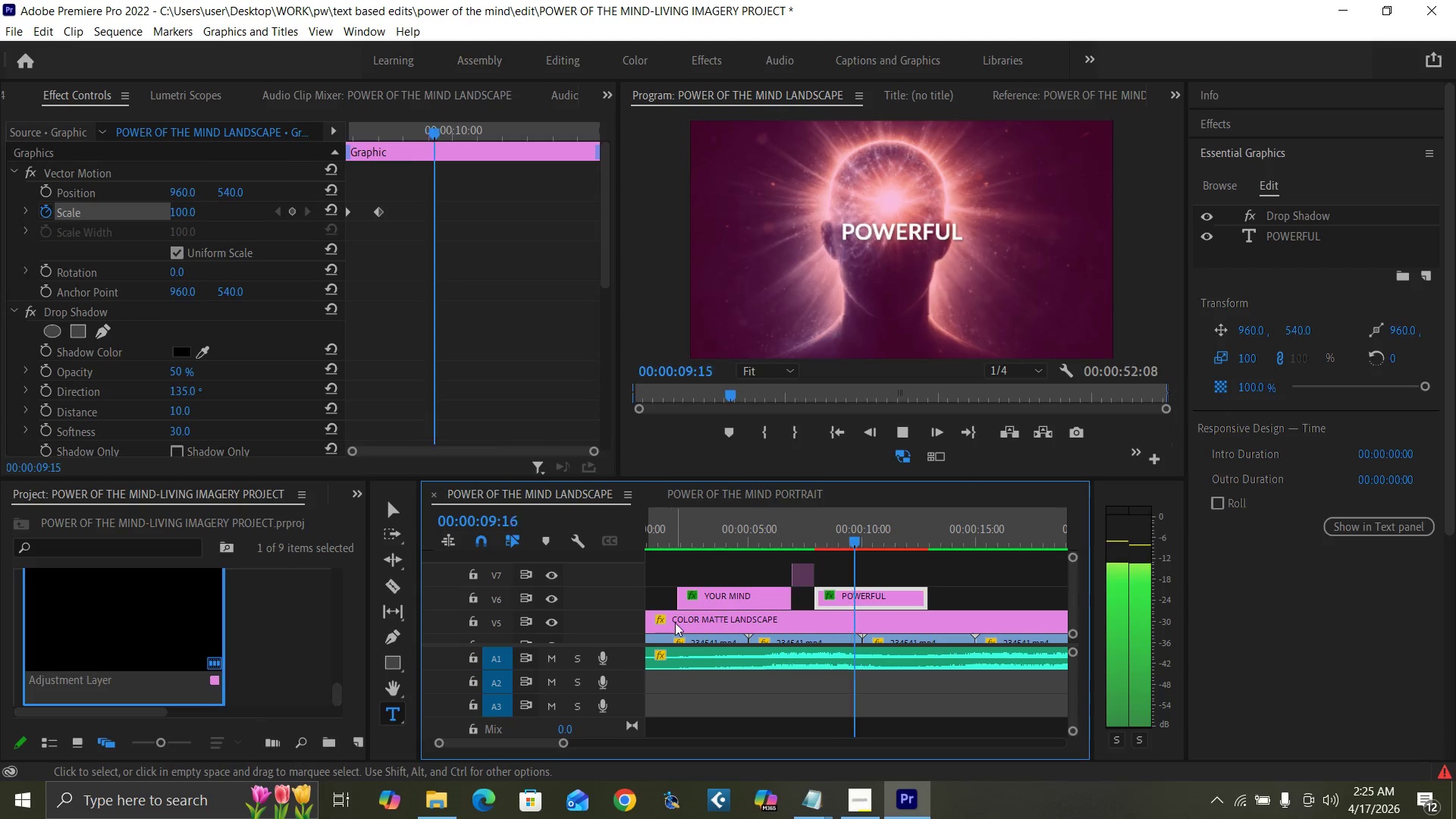 
wait(8.58)
 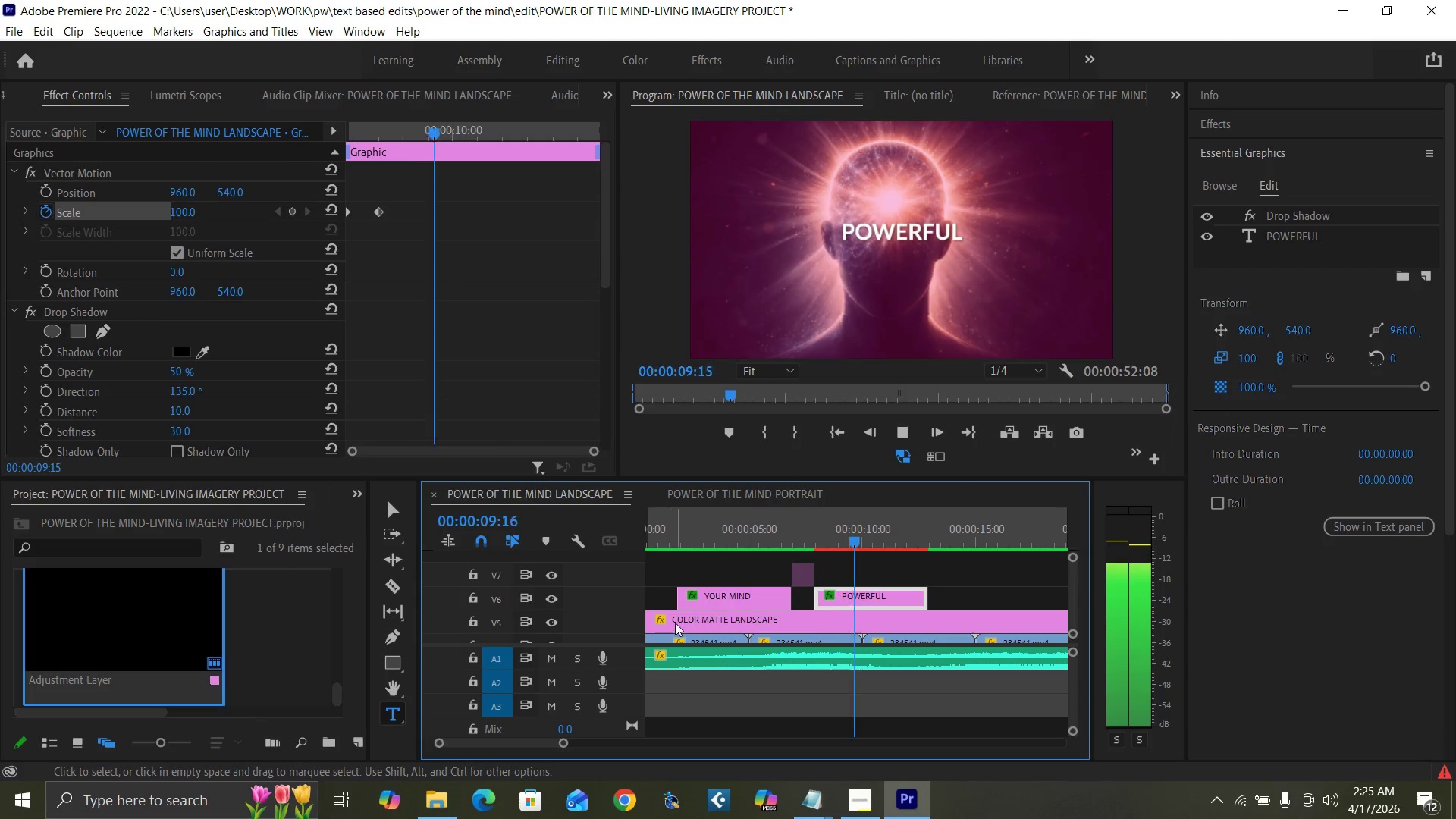 
key(Space)
 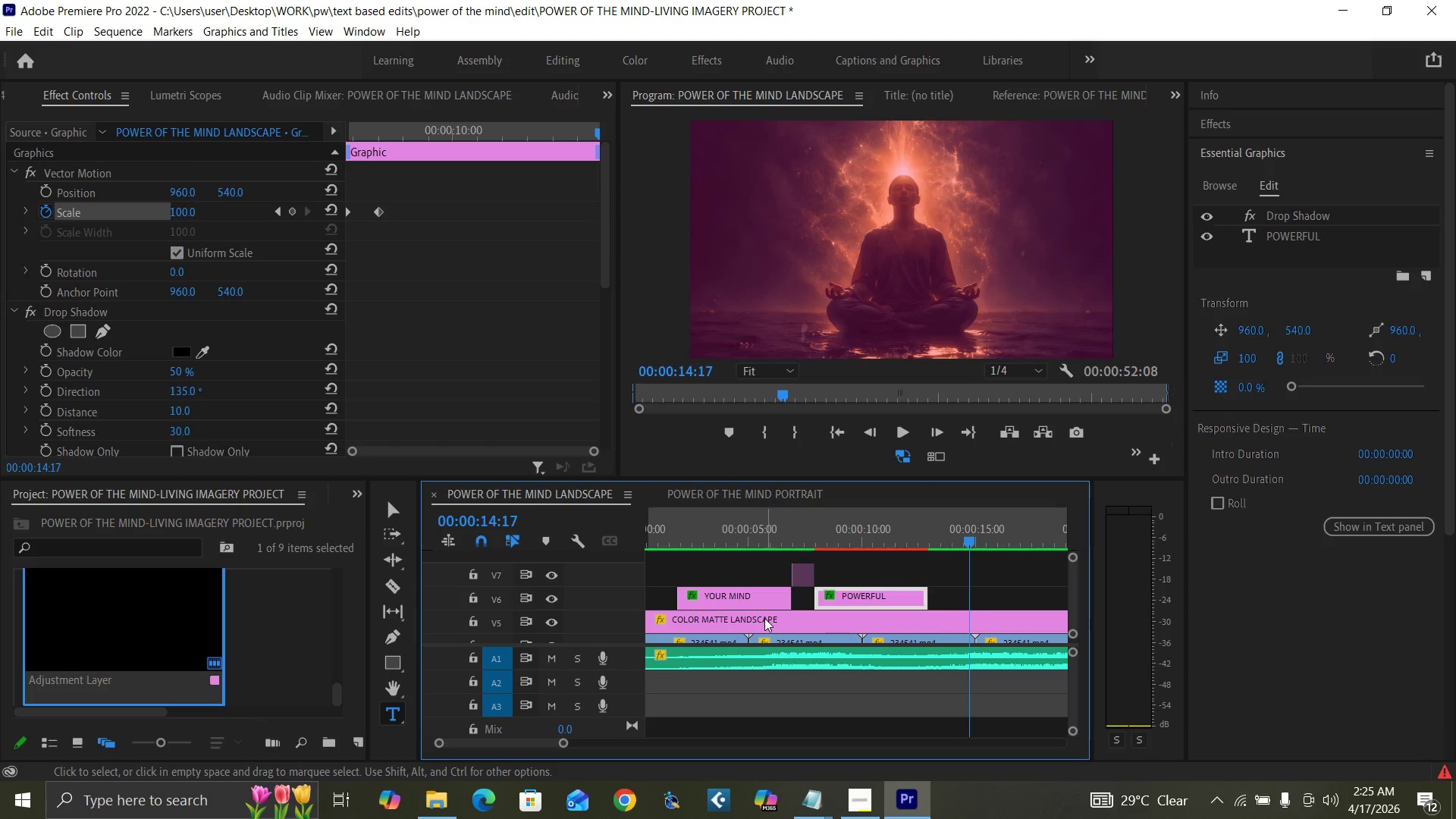 
key(Control+S)
 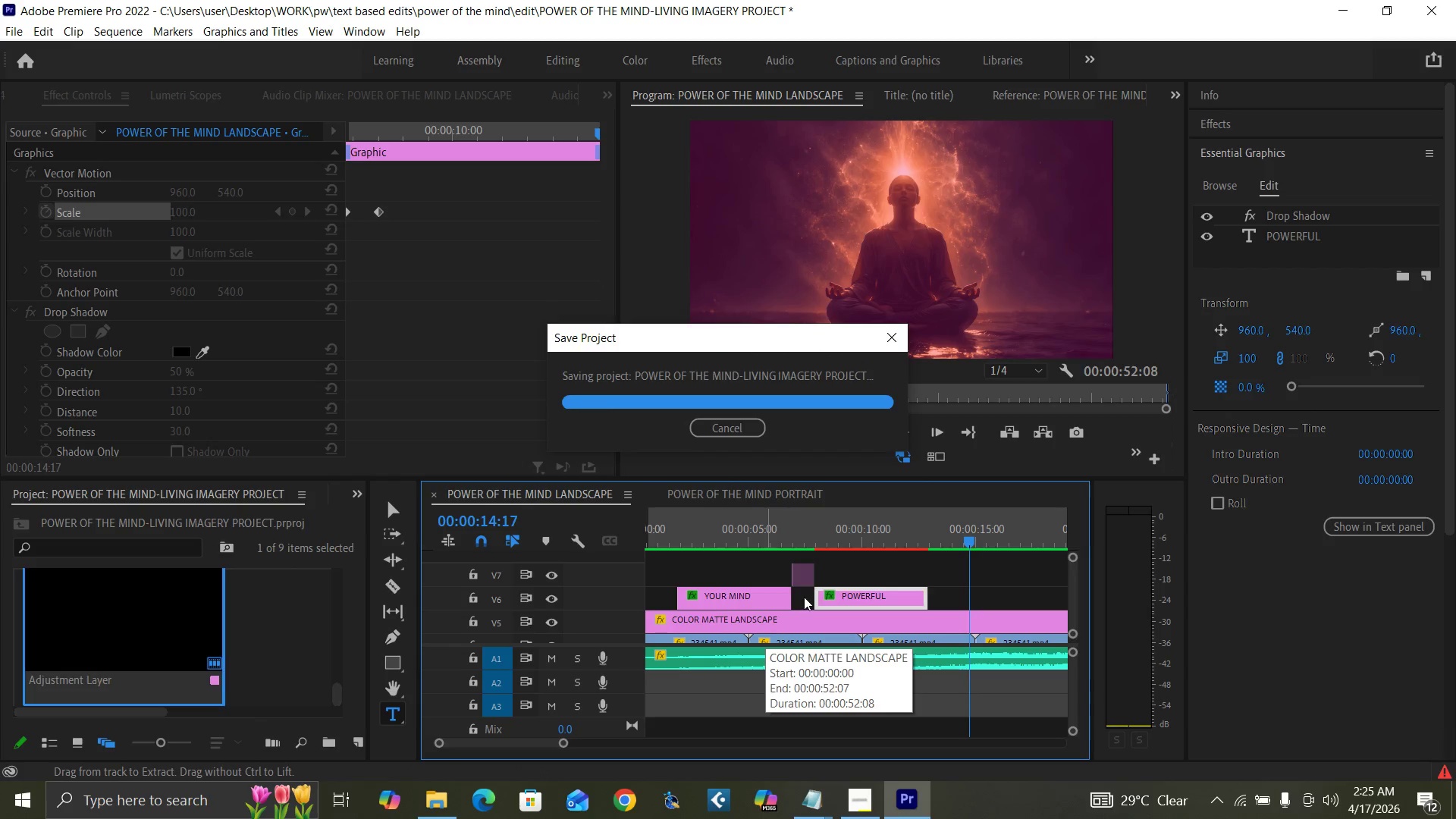 
mouse_move([787, 597])
 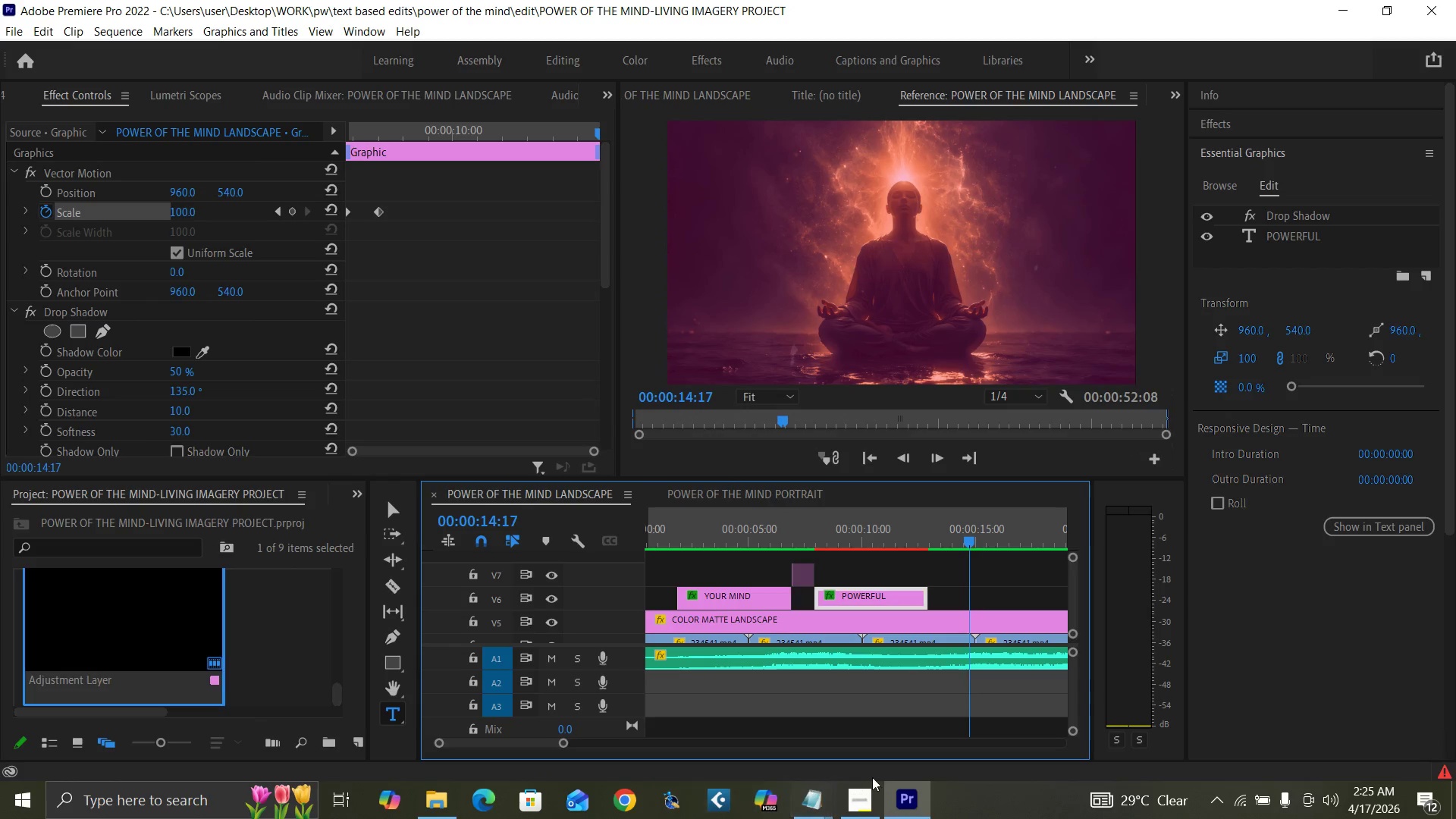 
mouse_move([853, 801])
 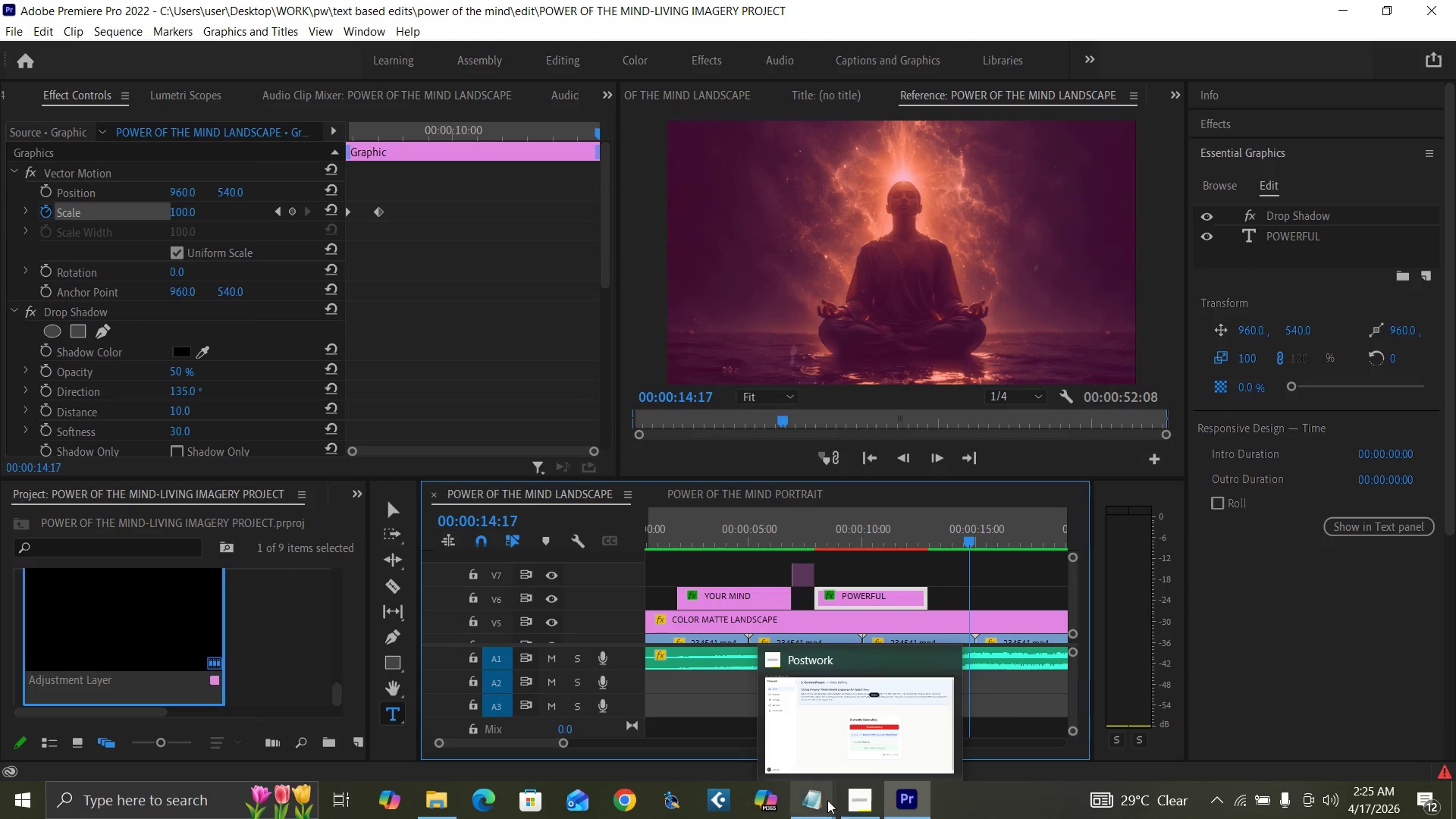 
mouse_move([831, 782])
 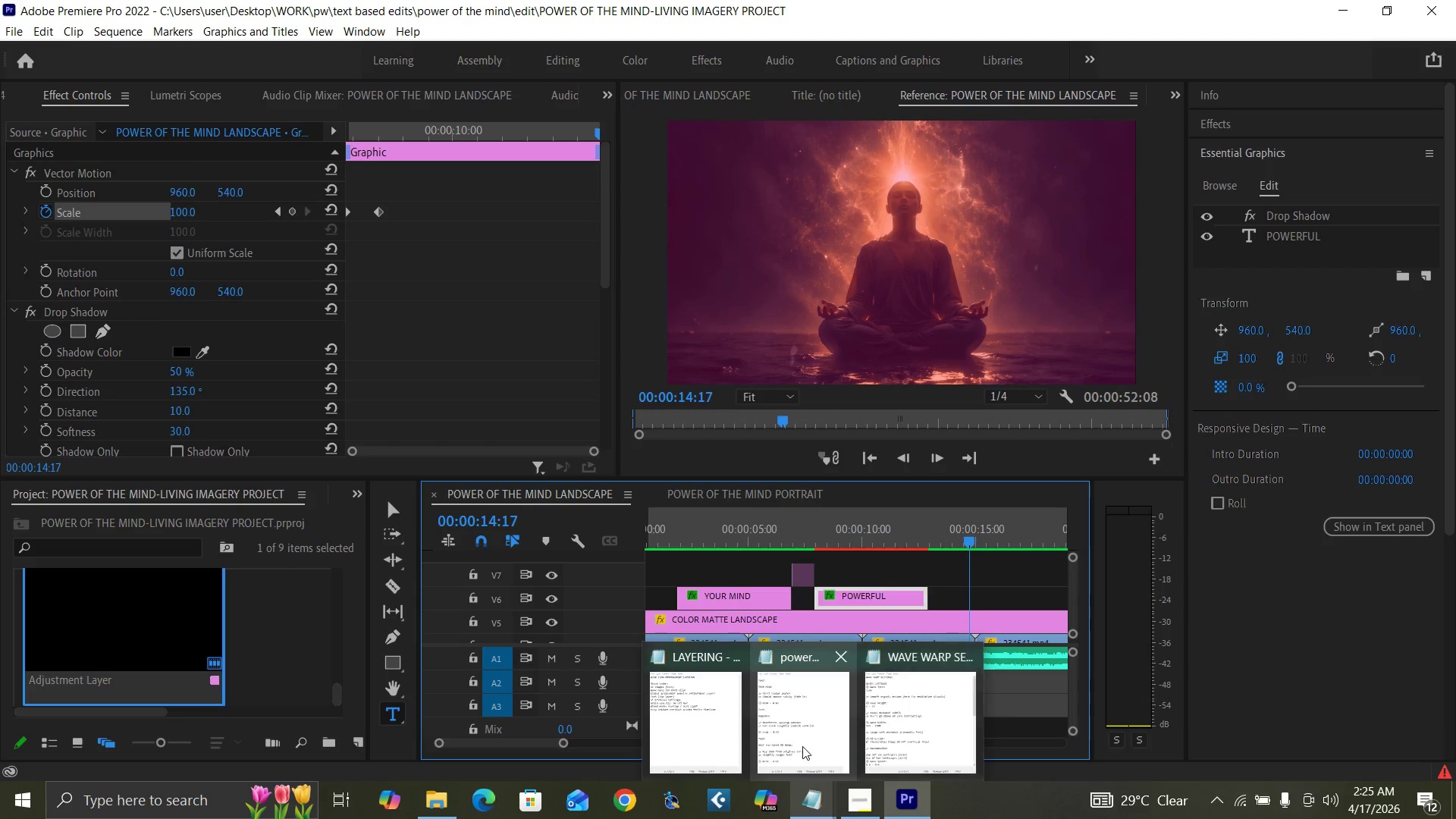 
left_click([802, 746])
 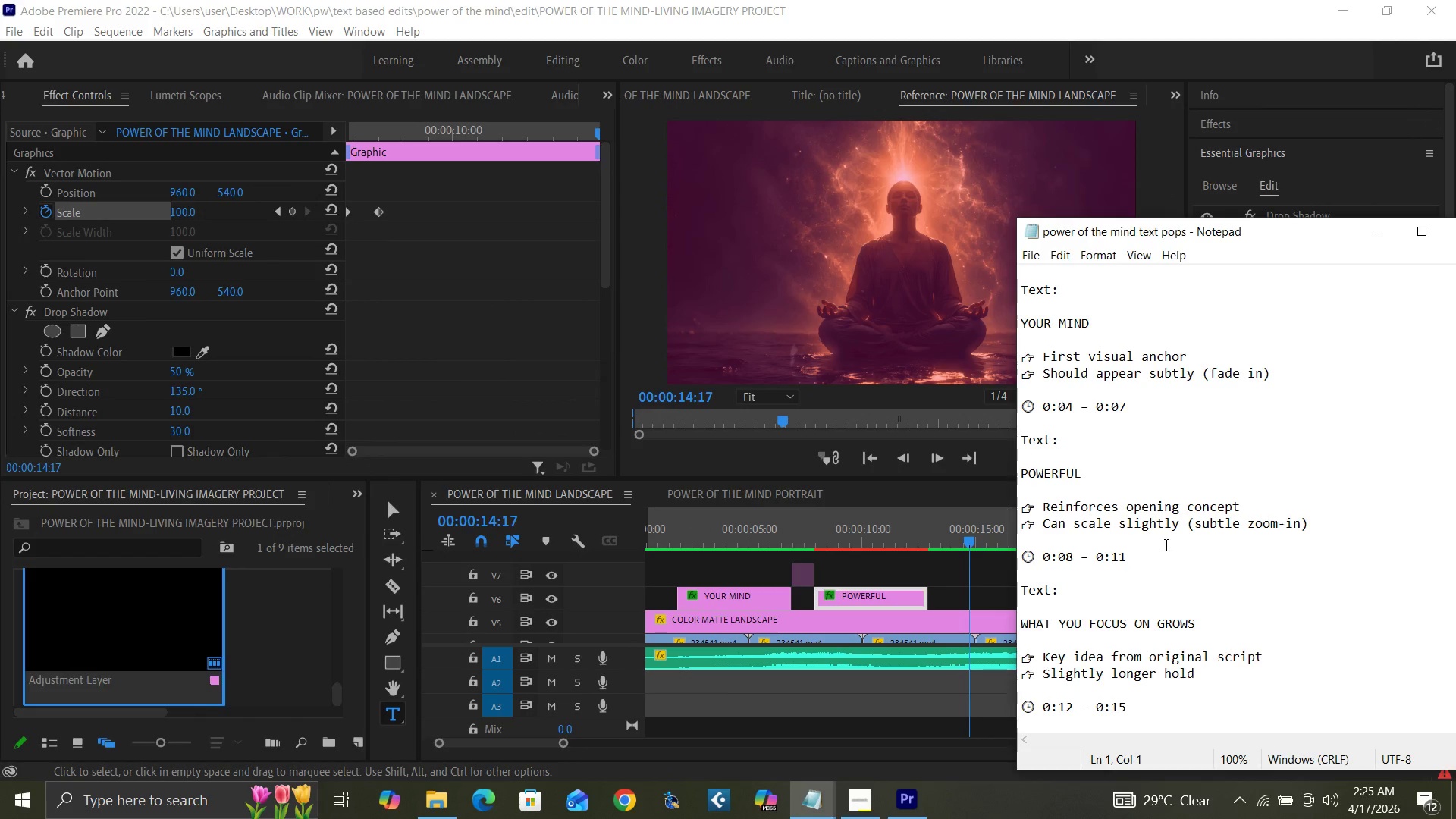 
scroll: coordinate [1108, 589], scroll_direction: down, amount: 4.0
 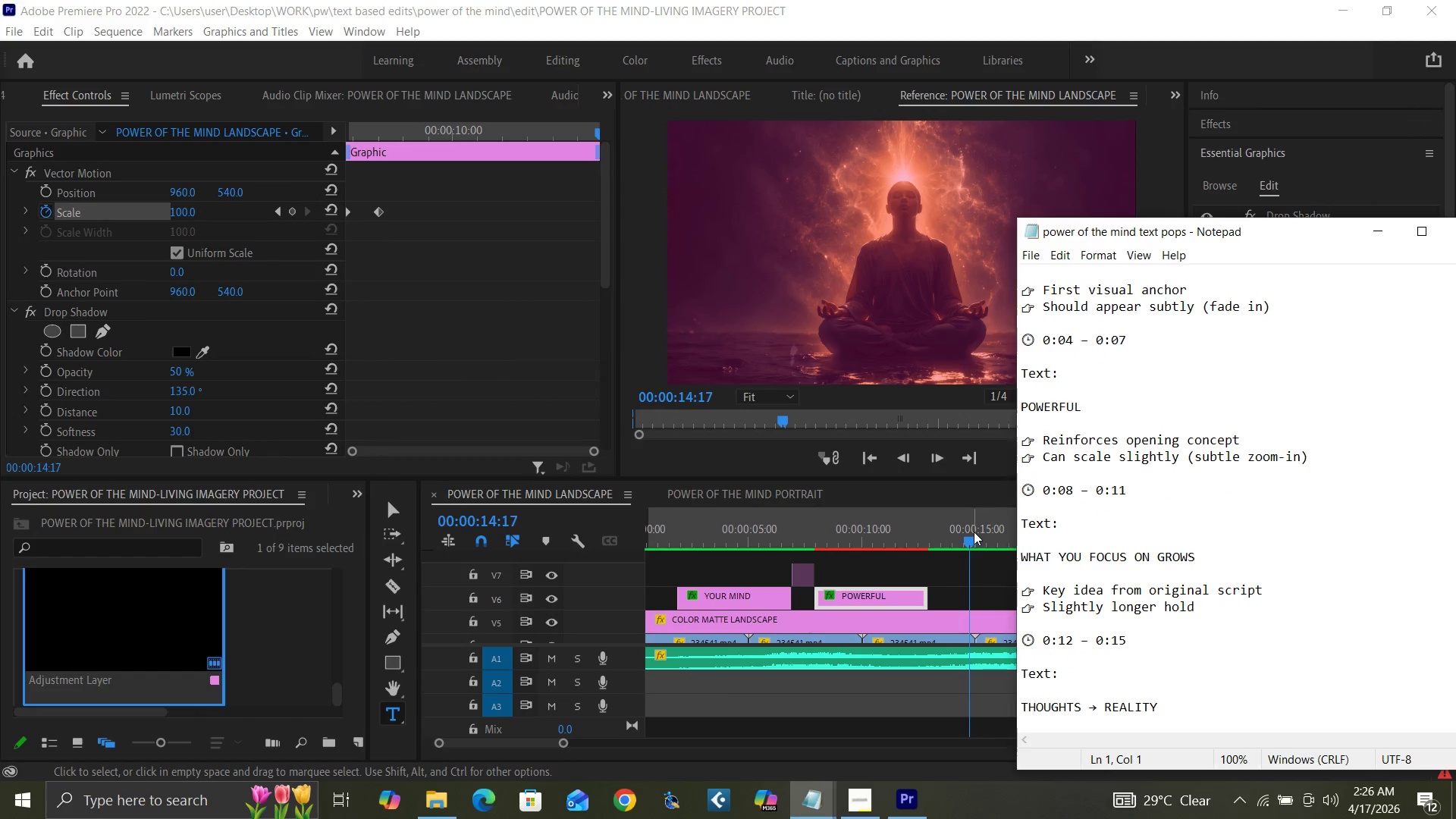 
left_click([970, 539])
 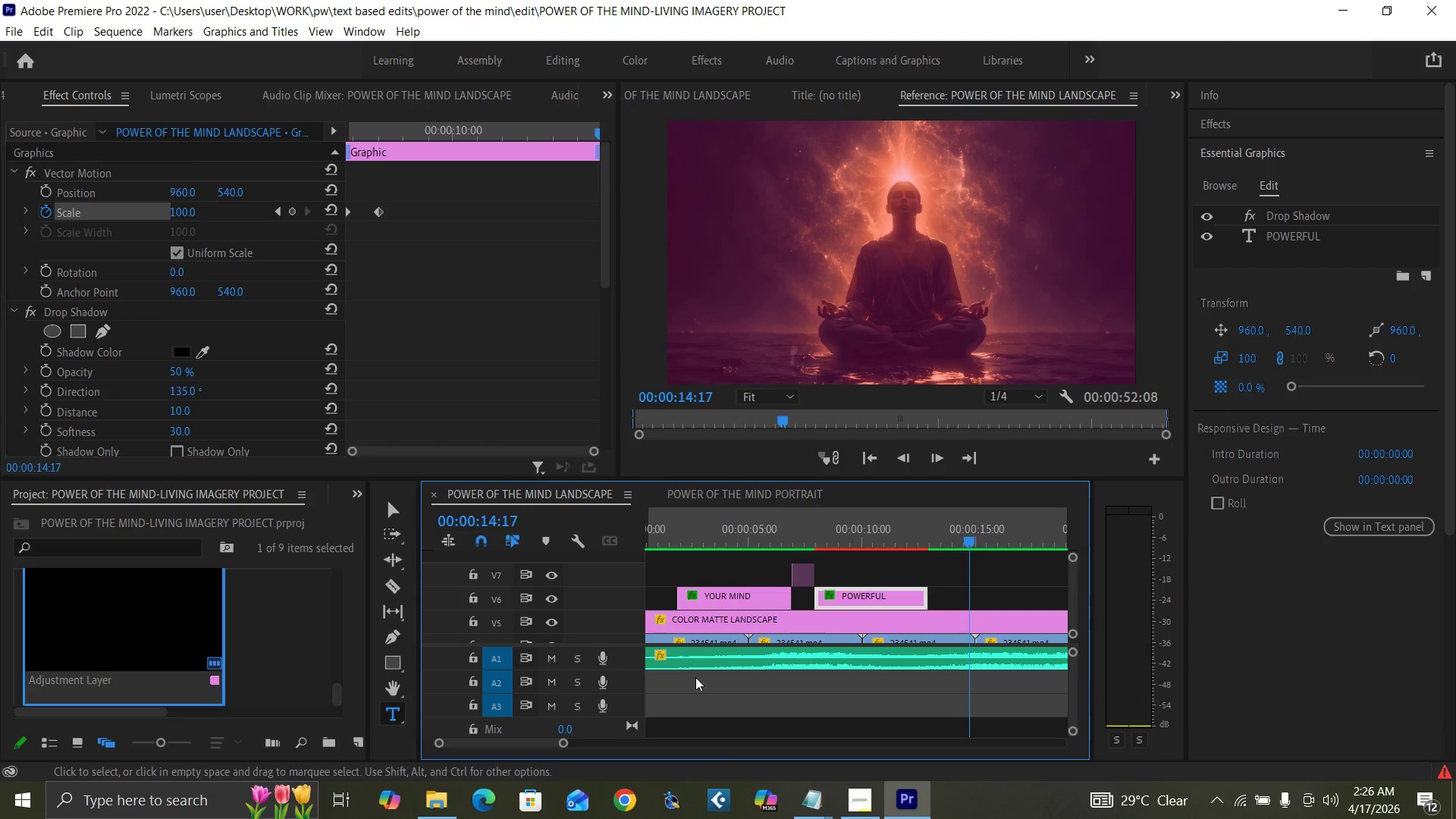 
left_click([557, 745])
 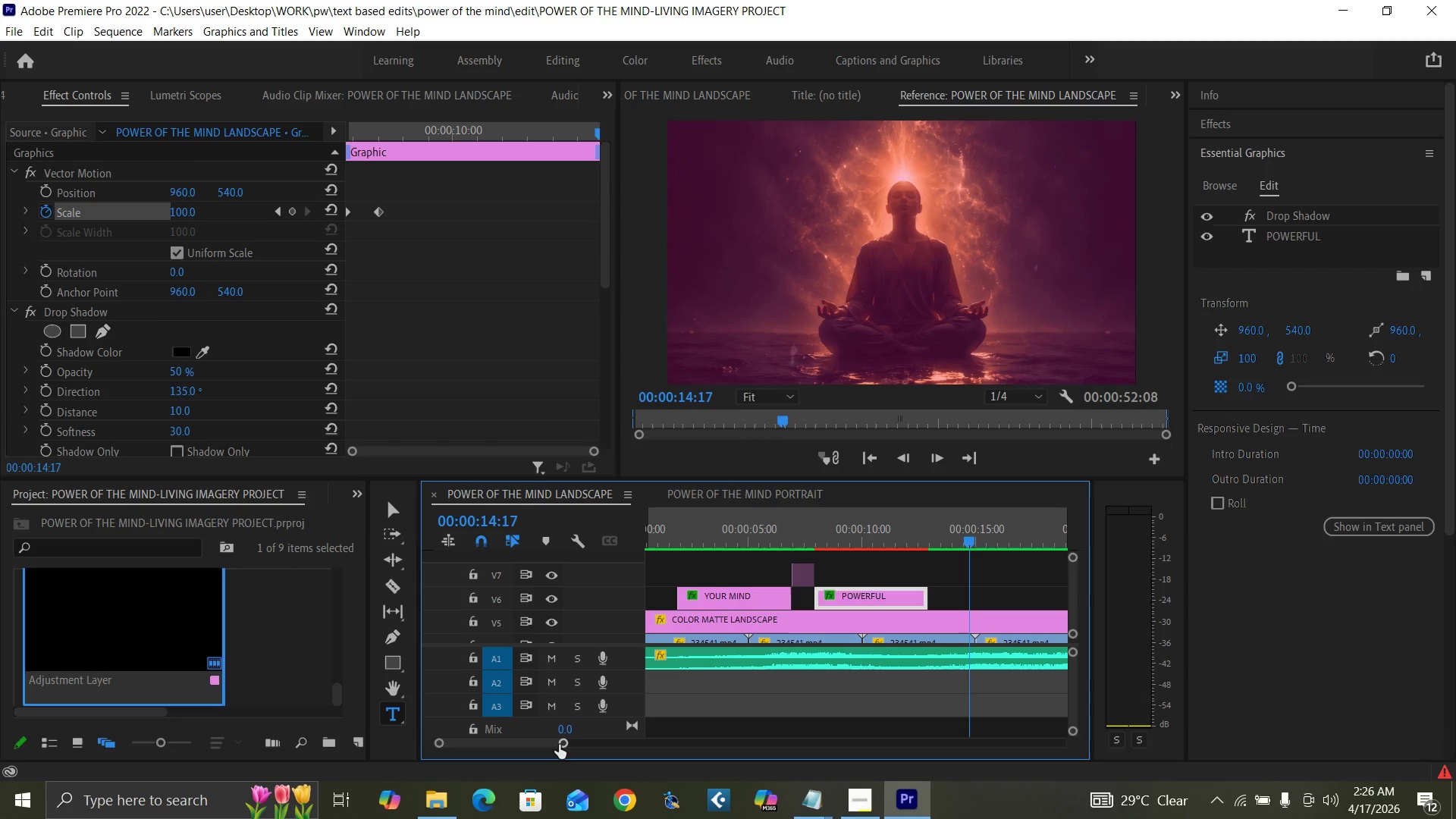 
left_click_drag(start_coordinate=[559, 745], to_coordinate=[575, 752])
 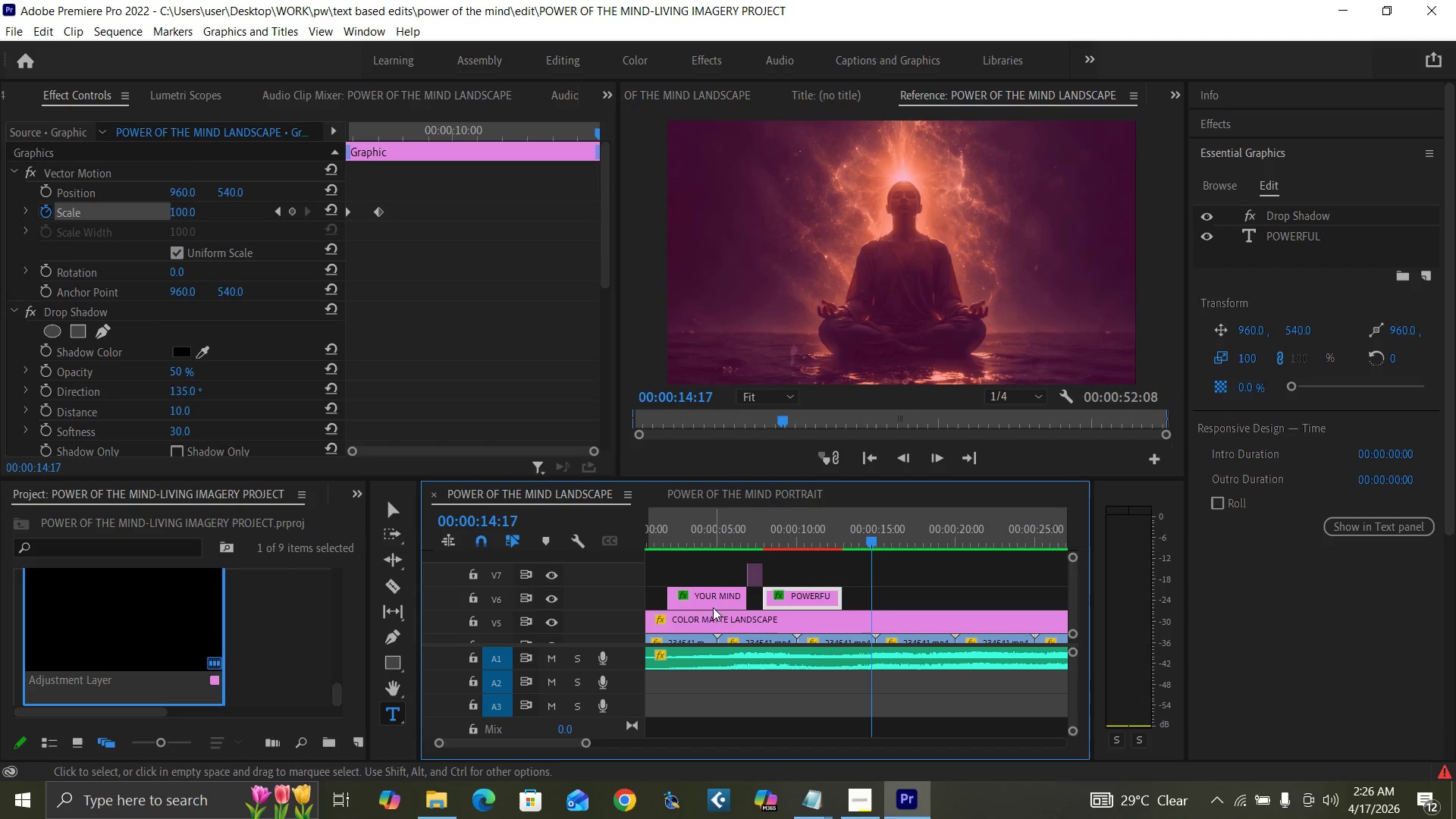 
left_click([711, 602])
 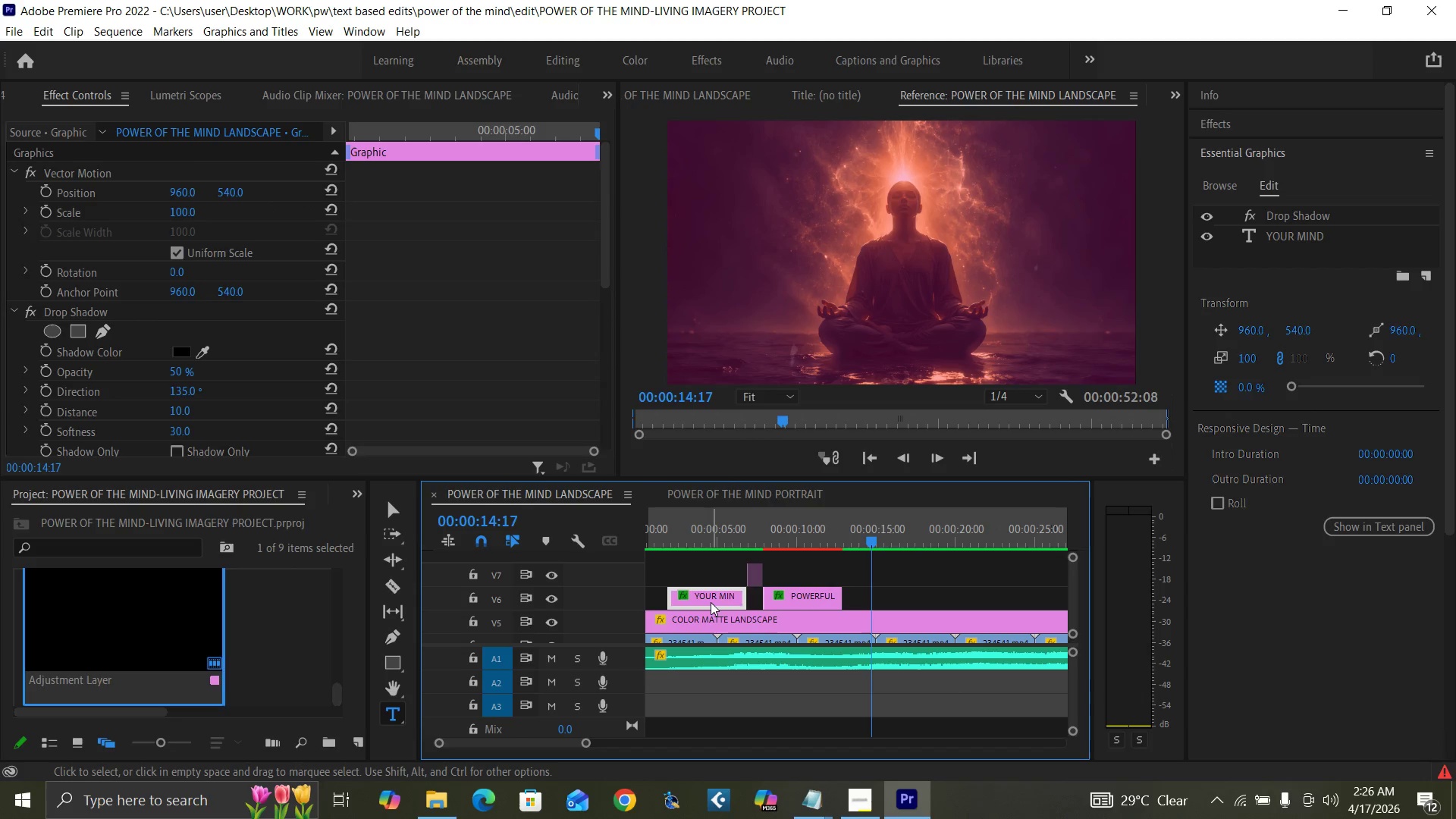 
left_click_drag(start_coordinate=[711, 602], to_coordinate=[905, 604])
 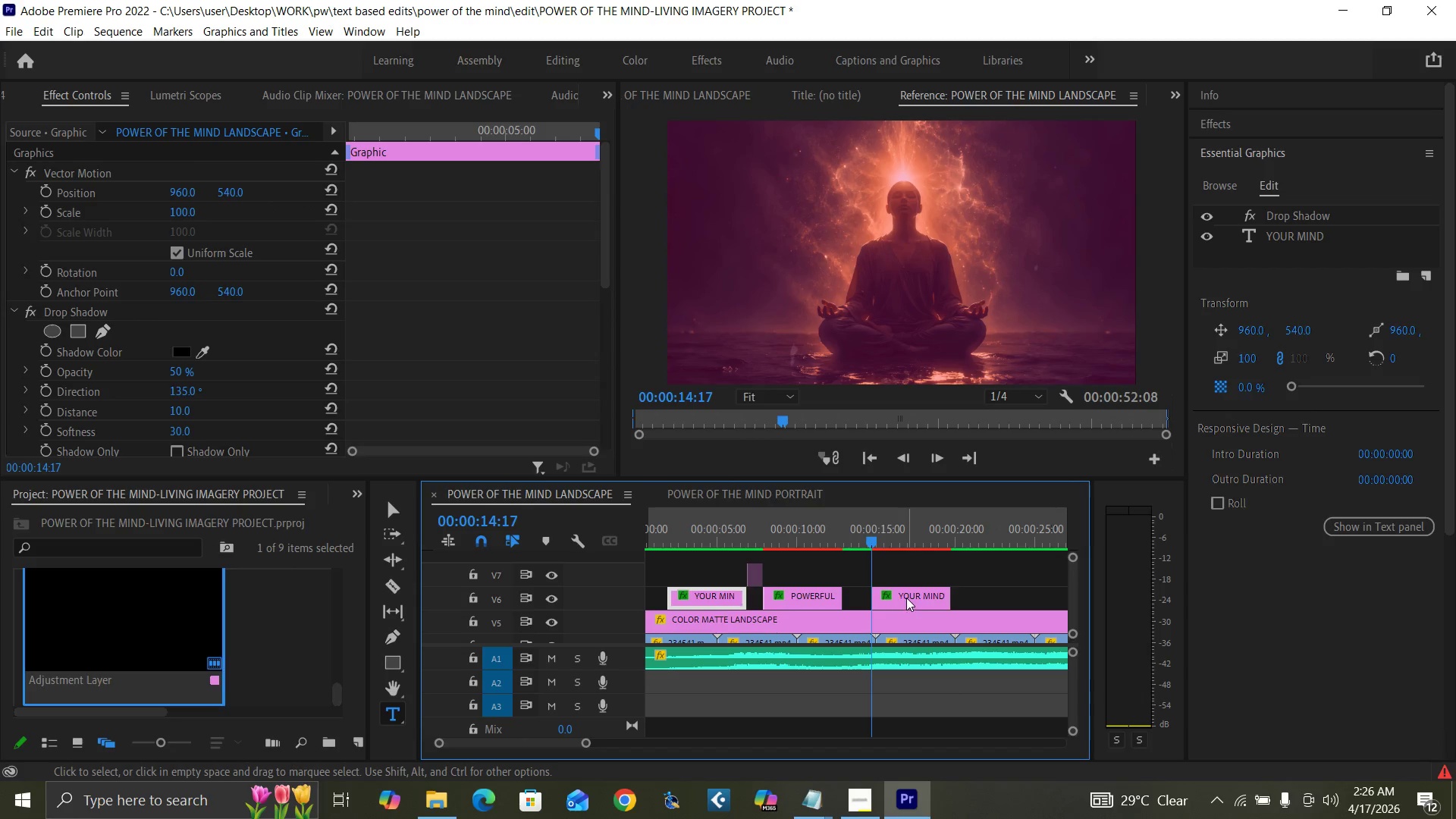 
hold_key(key=AltLeft, duration=1.52)
 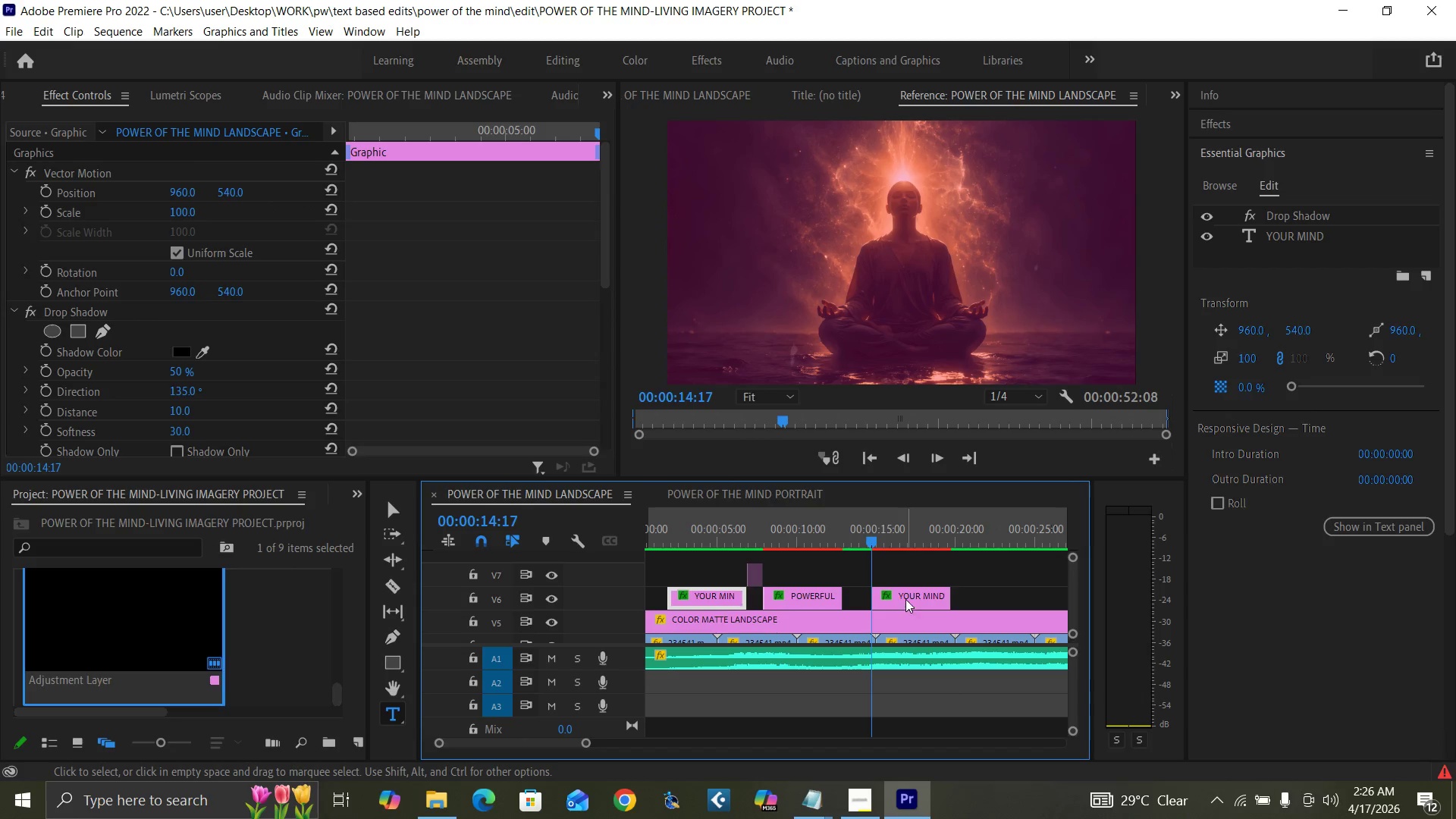 
hold_key(key=AltLeft, duration=0.33)
 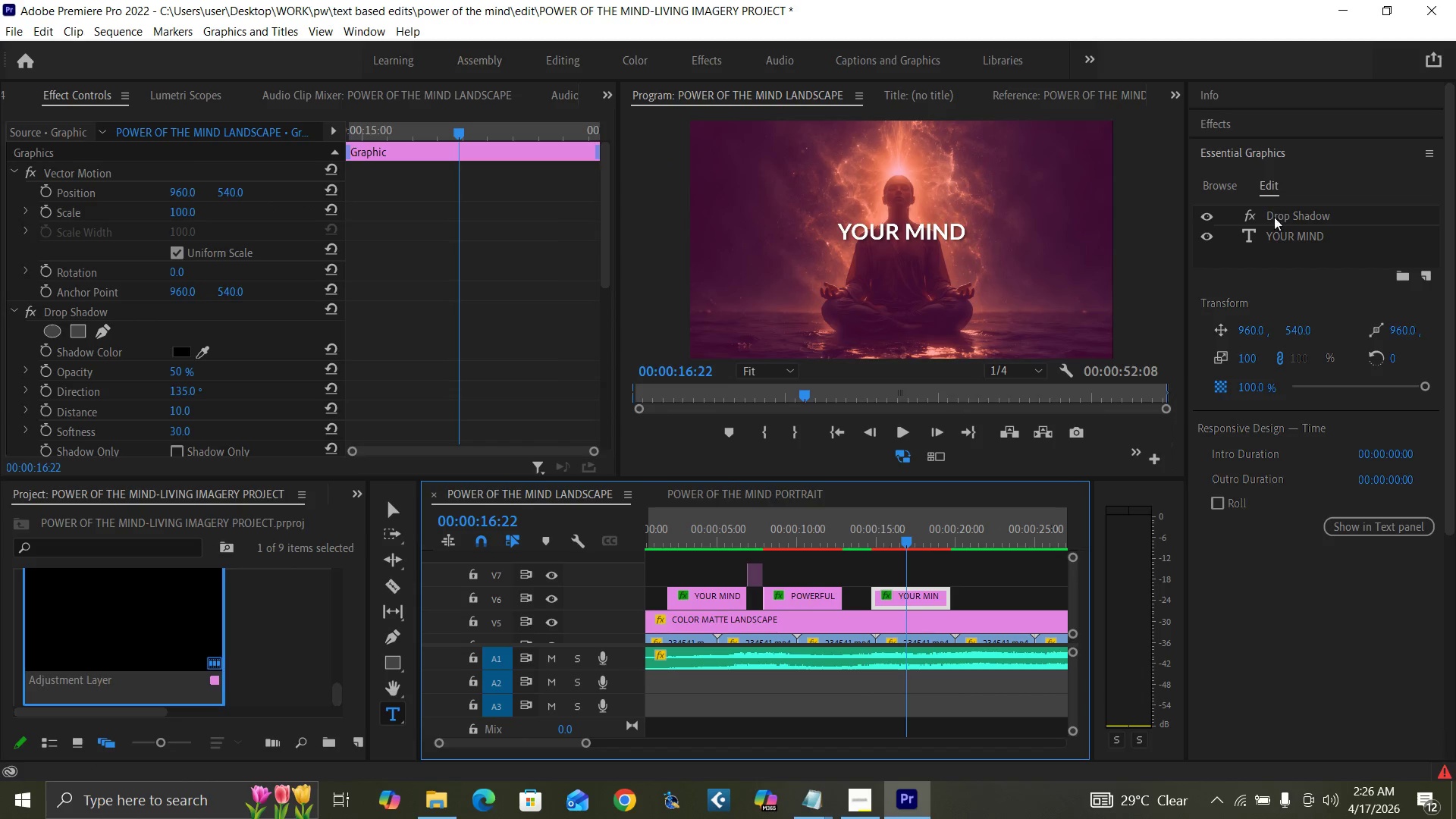 
double_click([1282, 231])
 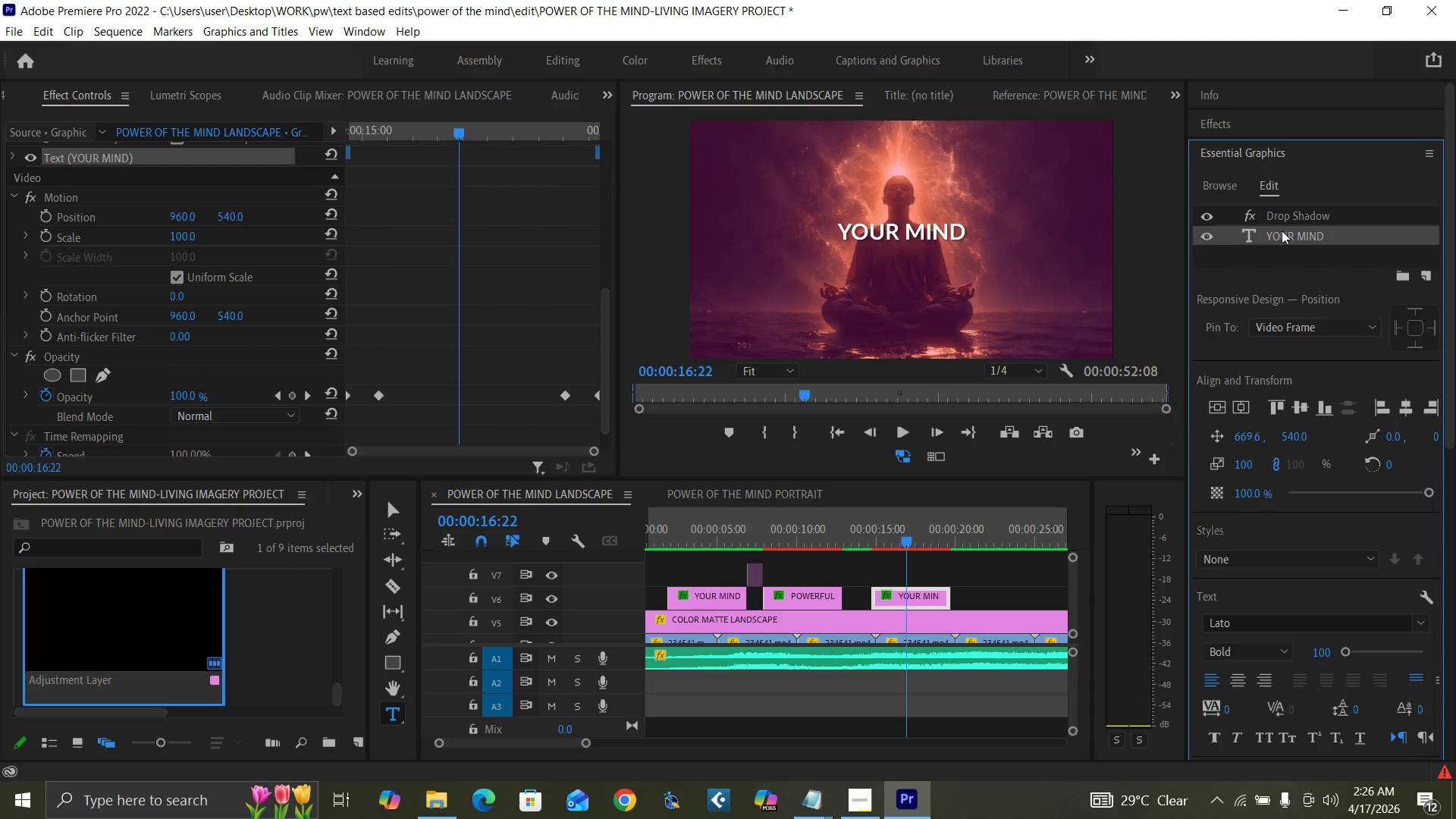 
triple_click([1282, 231])
 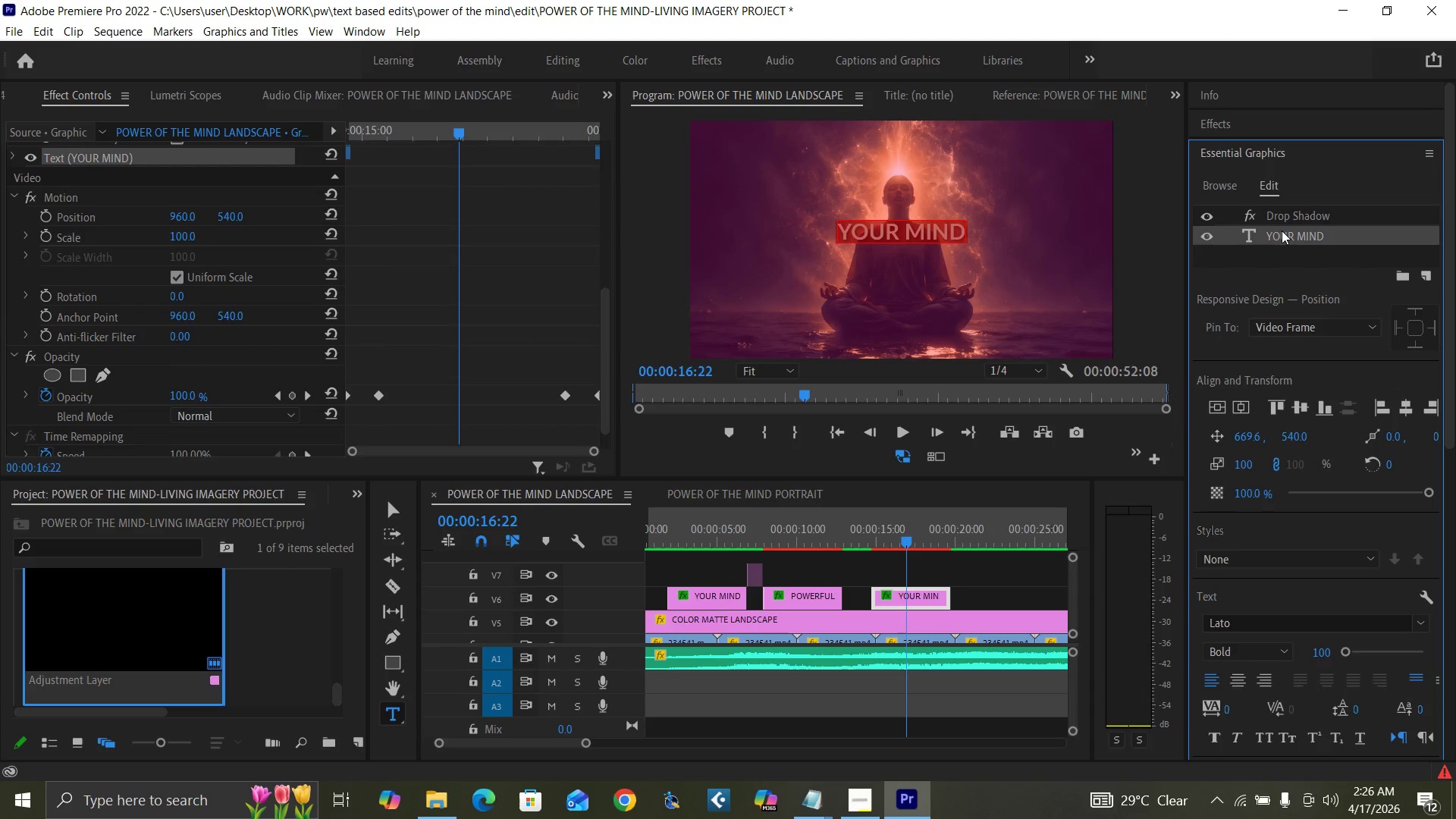 
triple_click([1282, 231])
 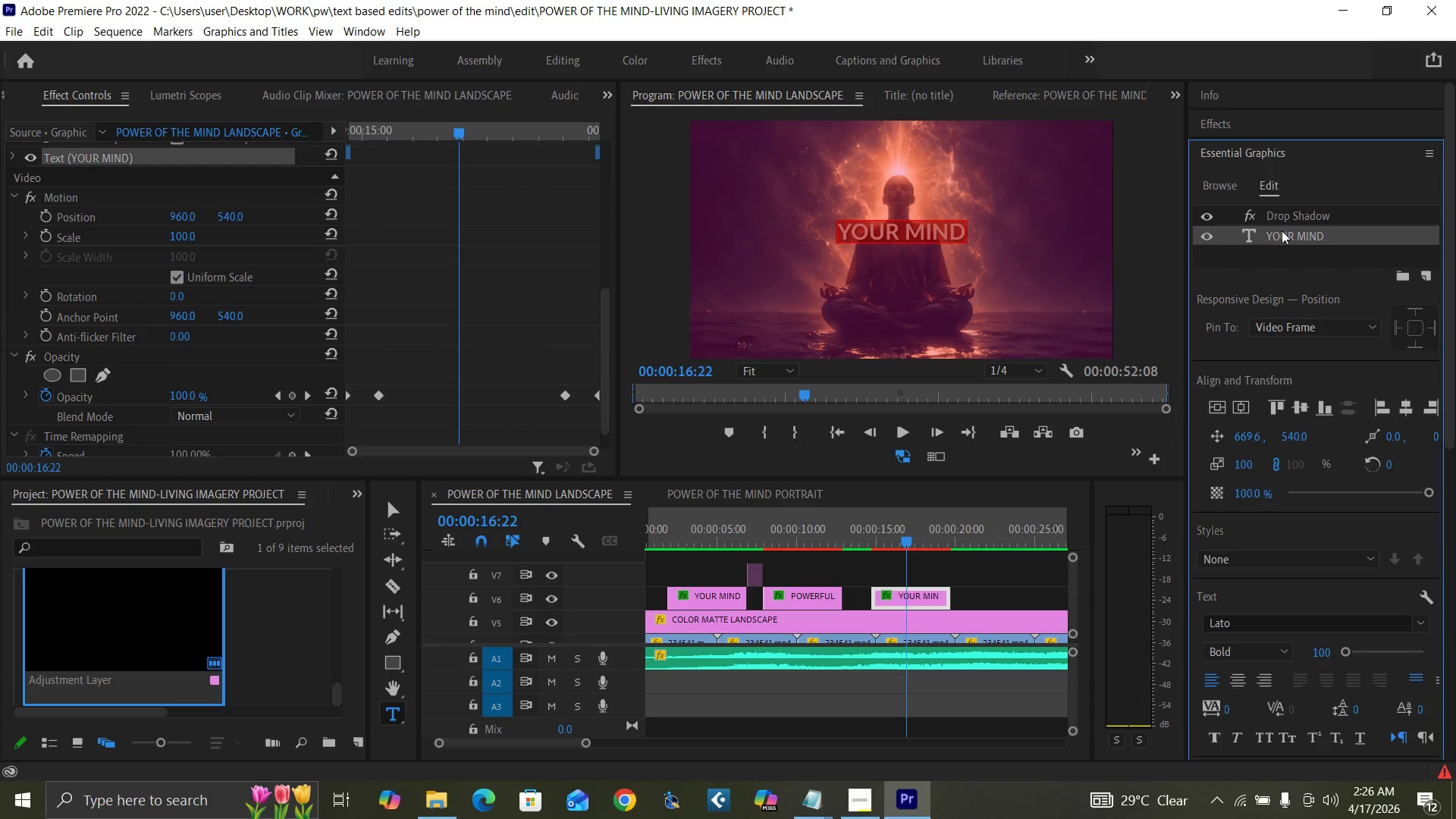 
triple_click([1282, 231])
 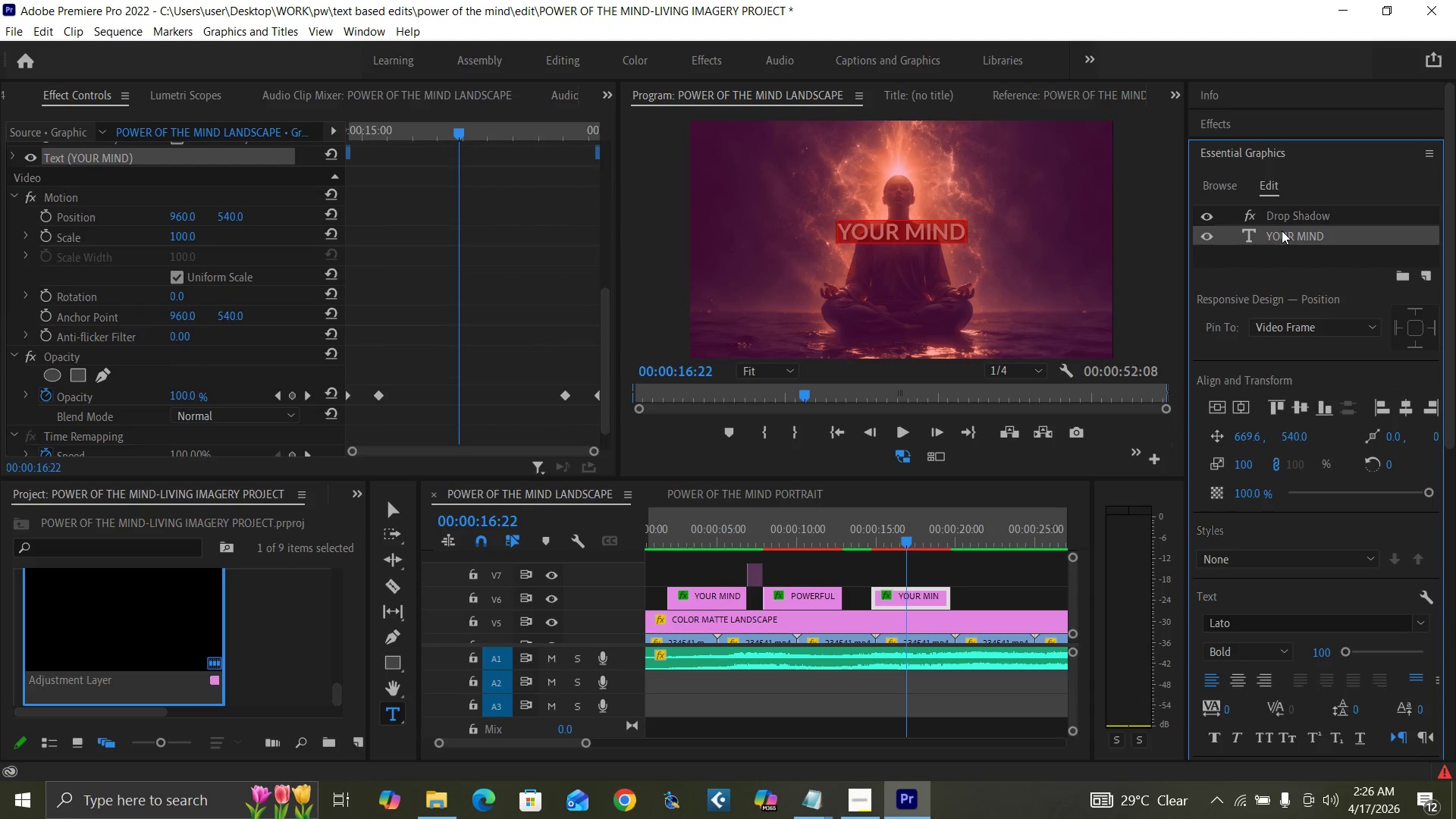 
triple_click([1282, 231])
 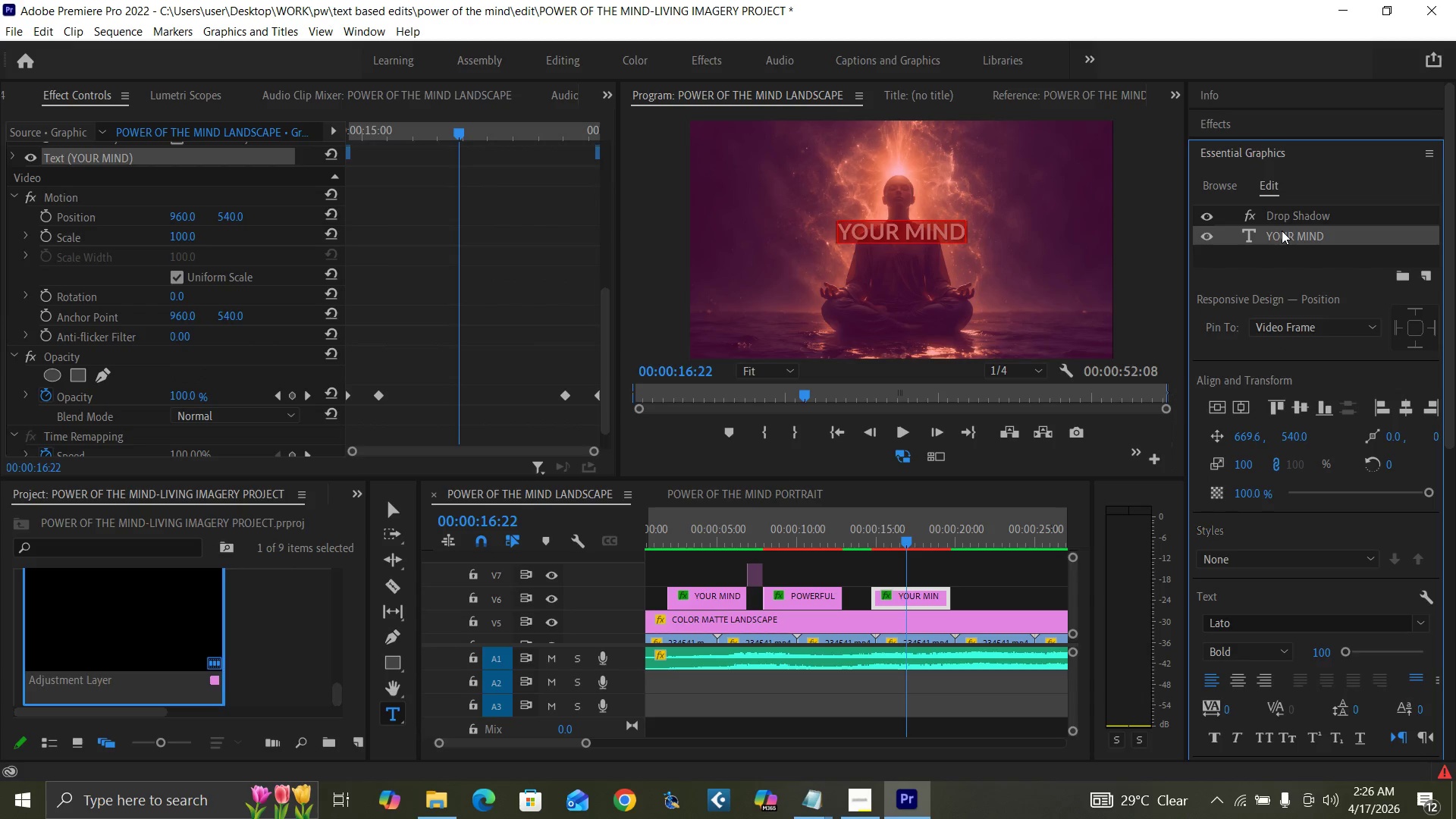 
triple_click([1282, 231])
 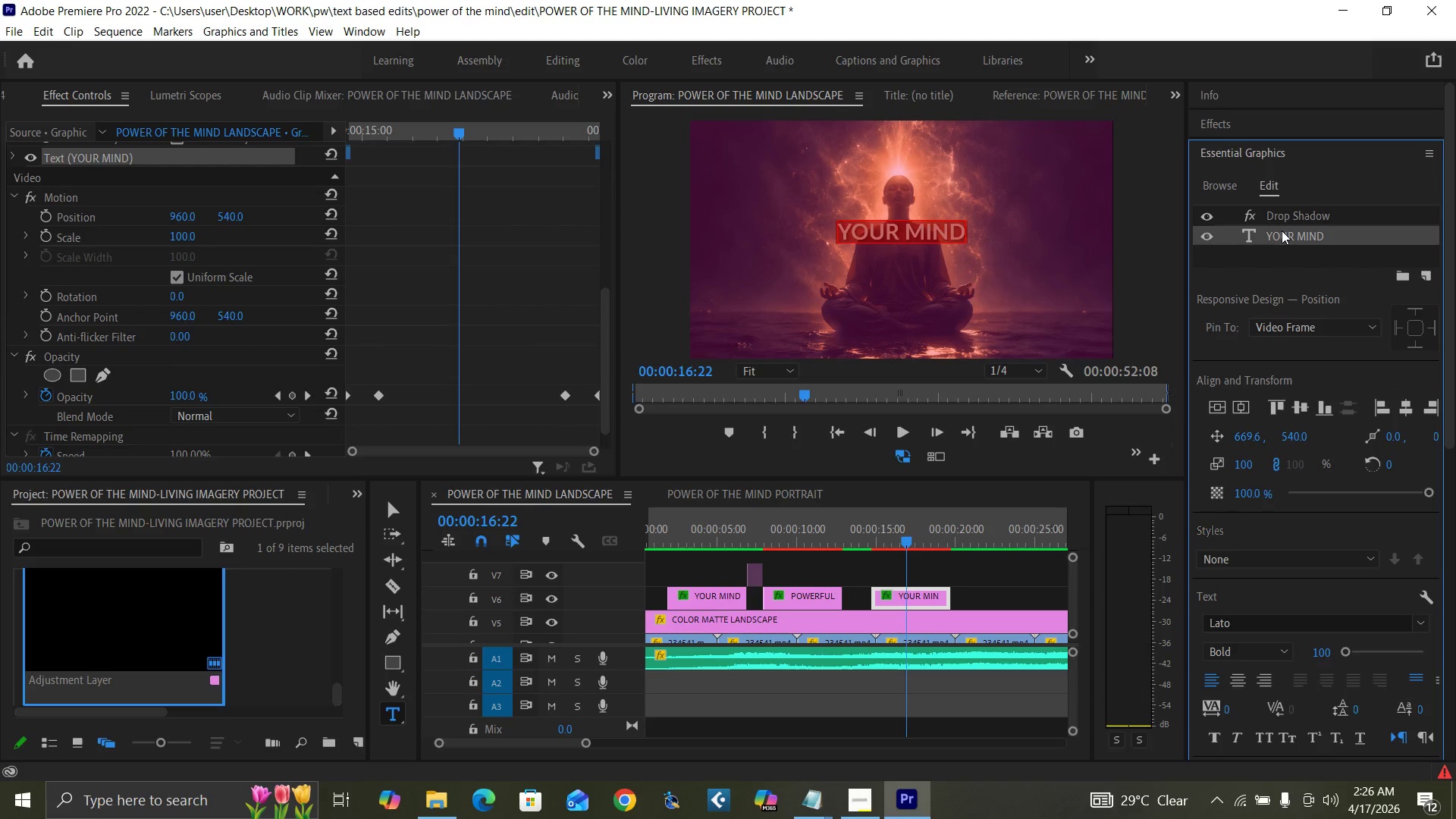 
type(WHAT YOU FOCUS ON GROWS)
 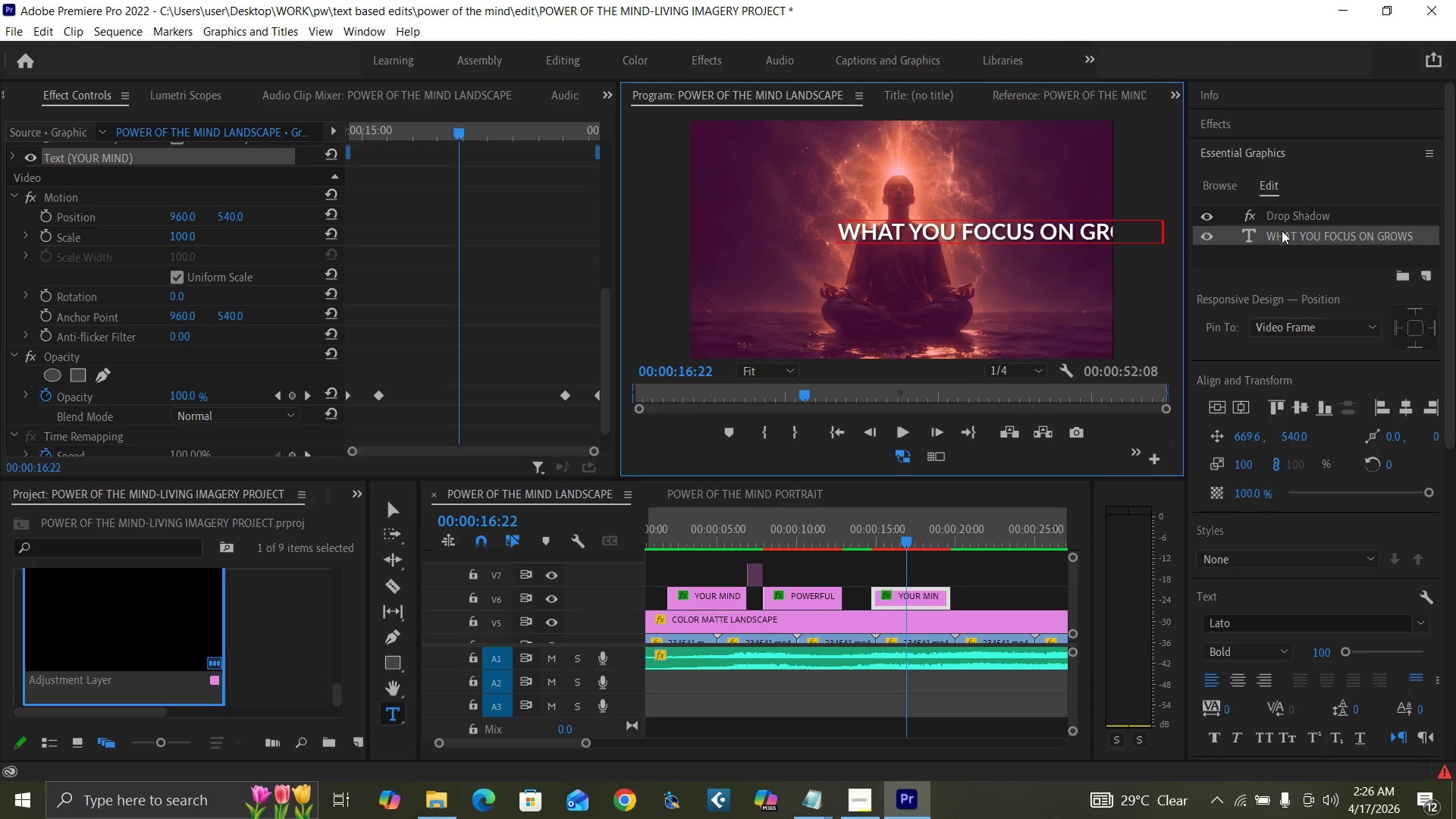 
double_click([1282, 231])
 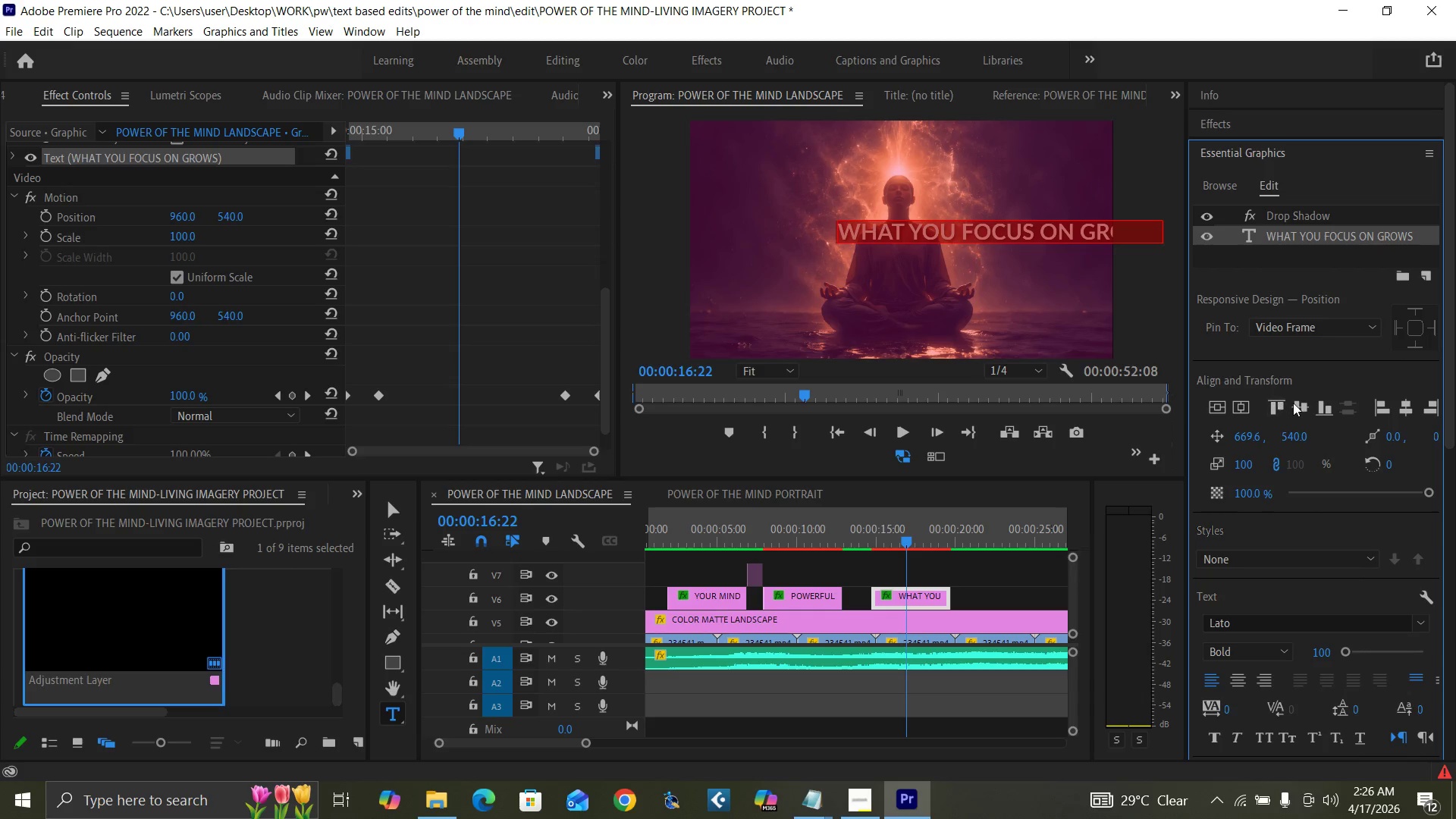 
left_click([1401, 410])
 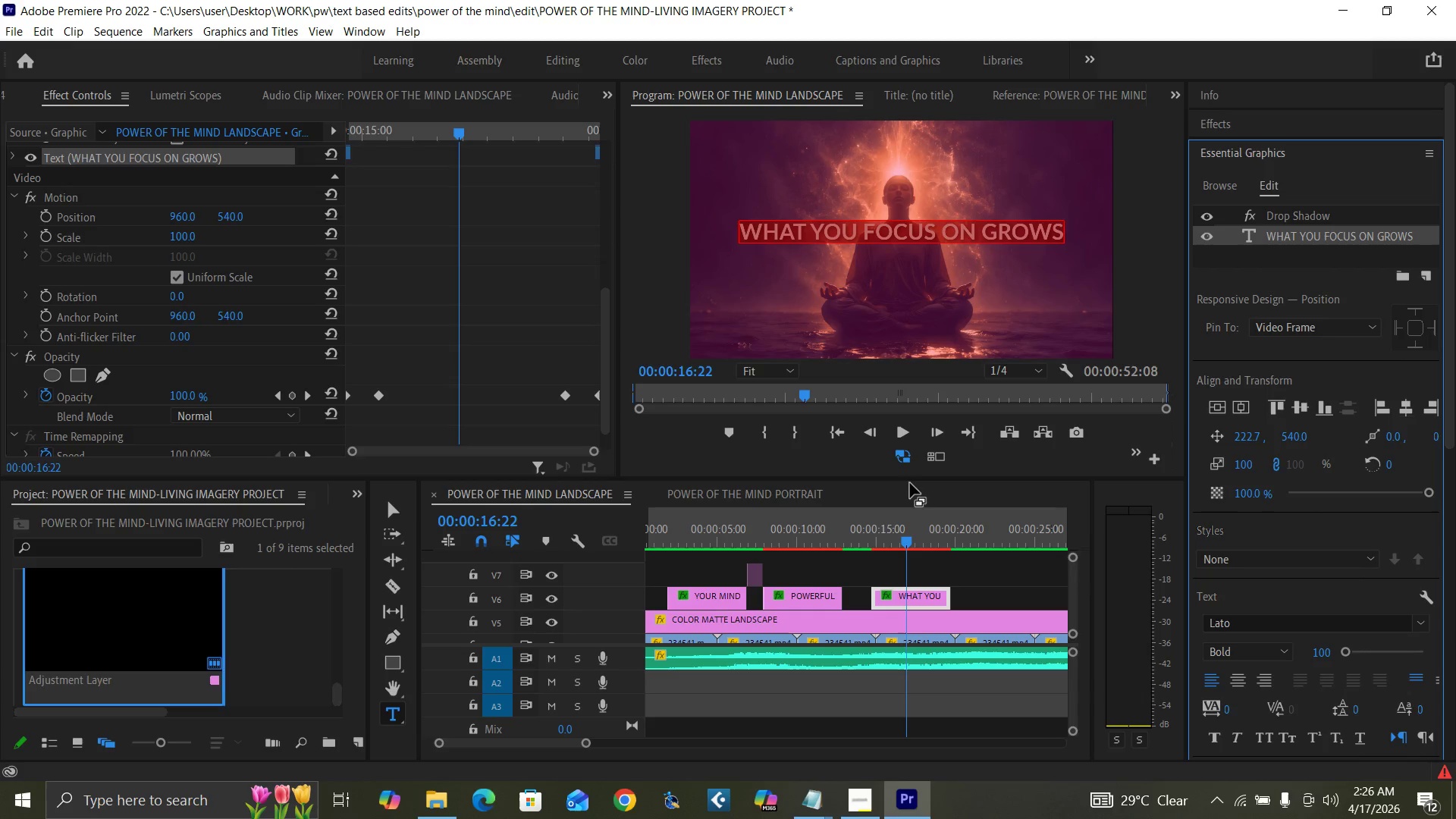 
left_click([852, 540])
 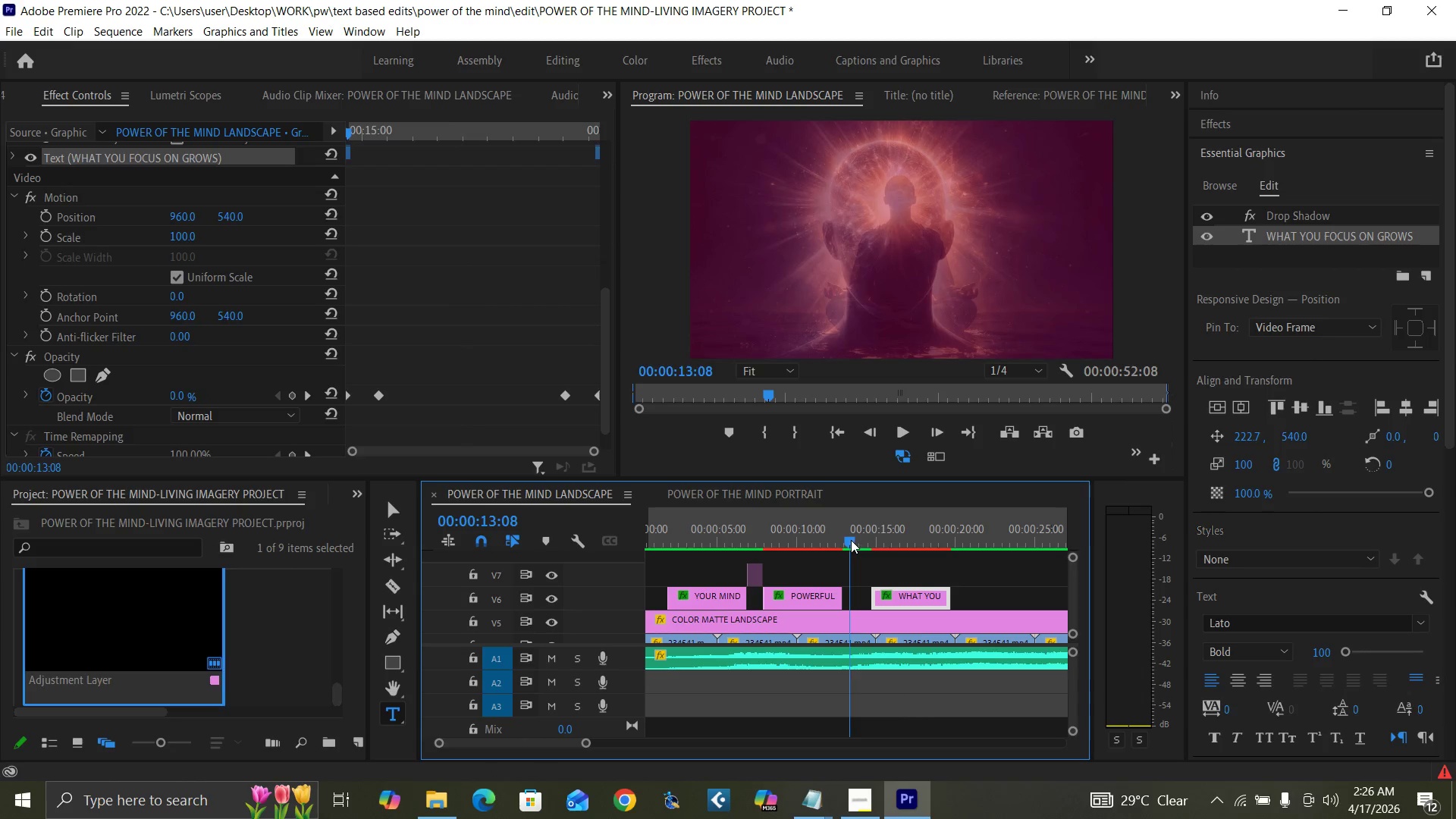 
key(Space)
 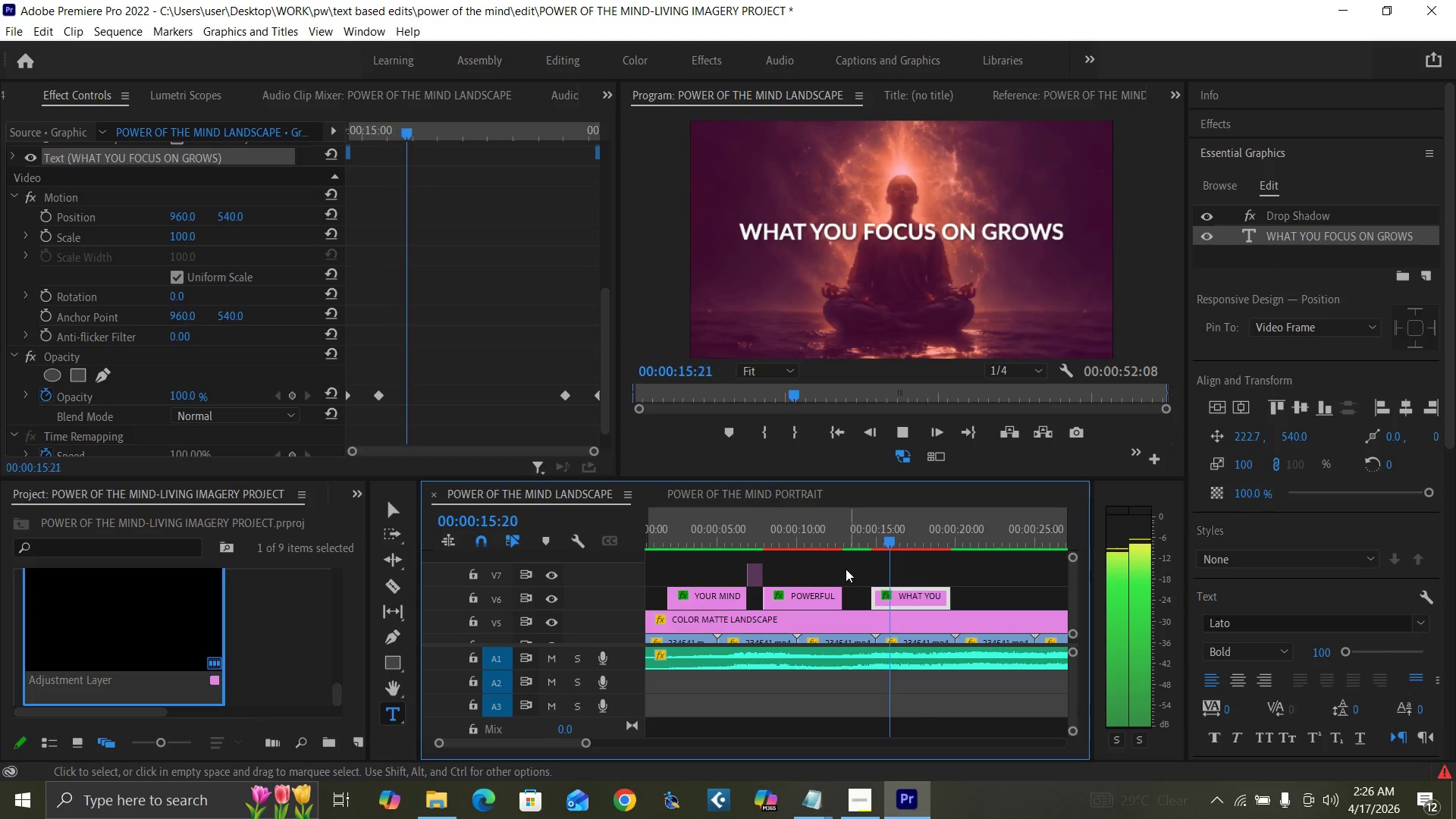 
left_click([840, 545])